 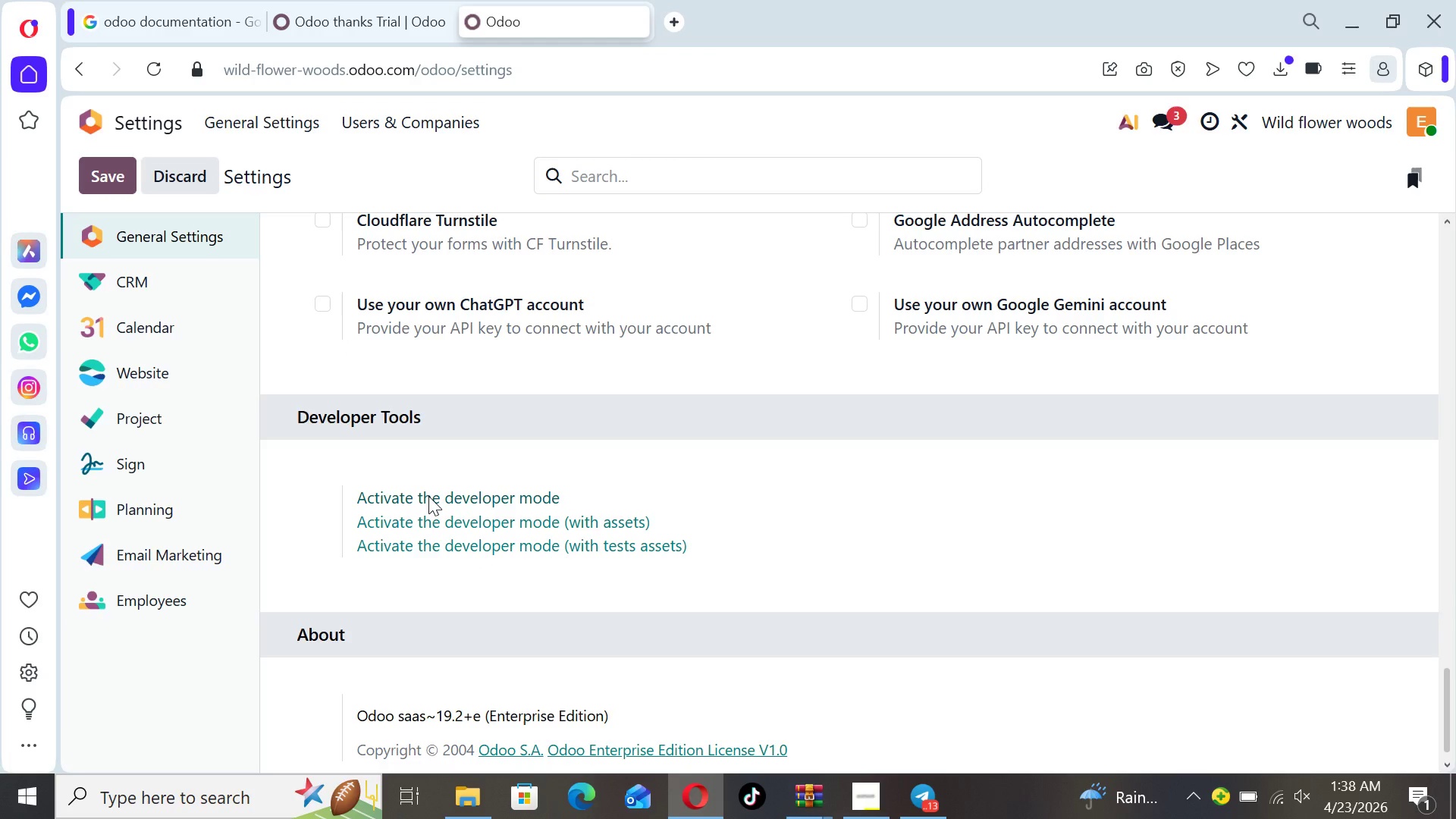 
left_click([113, 180])
 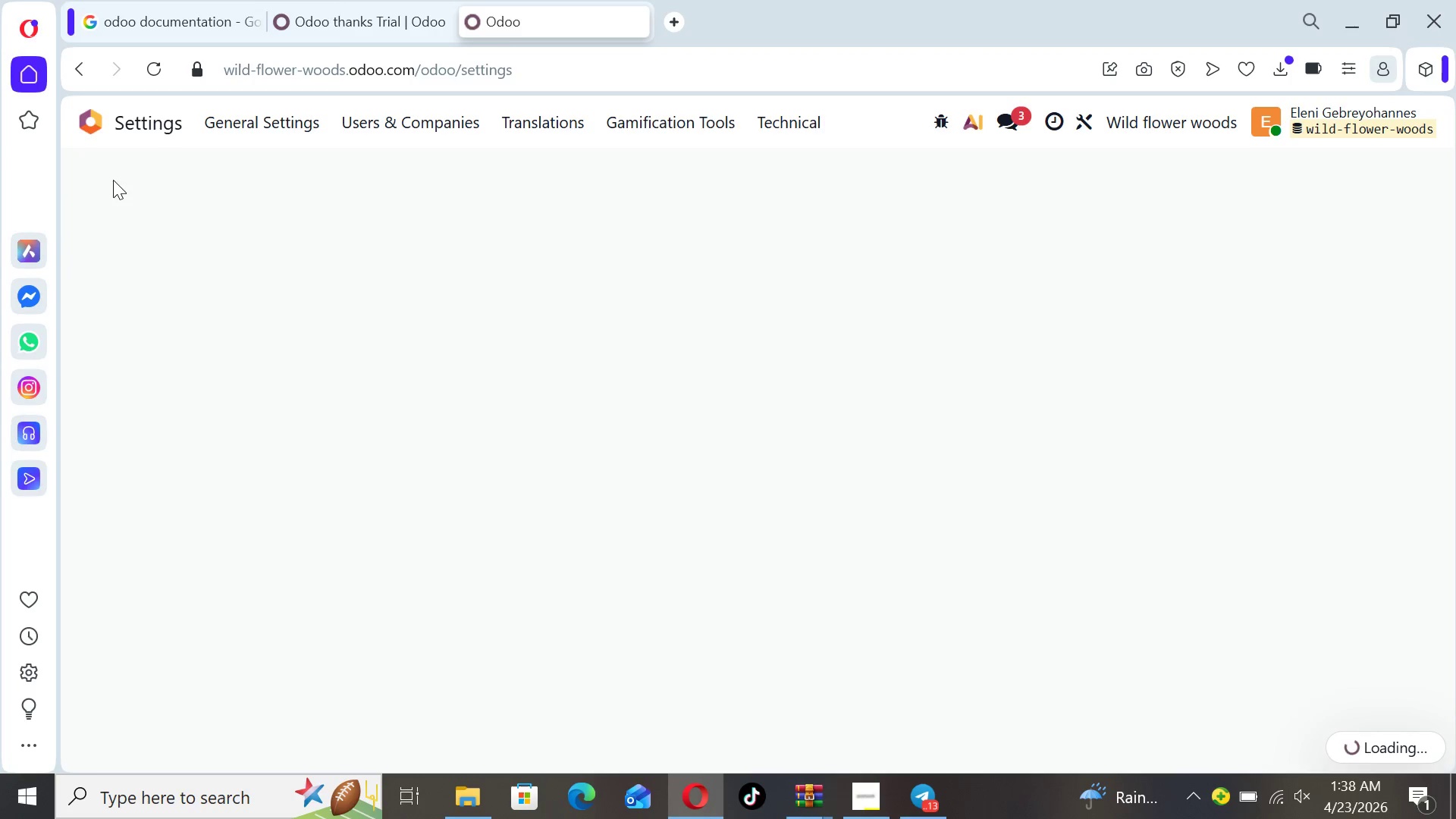 
wait(5.85)
 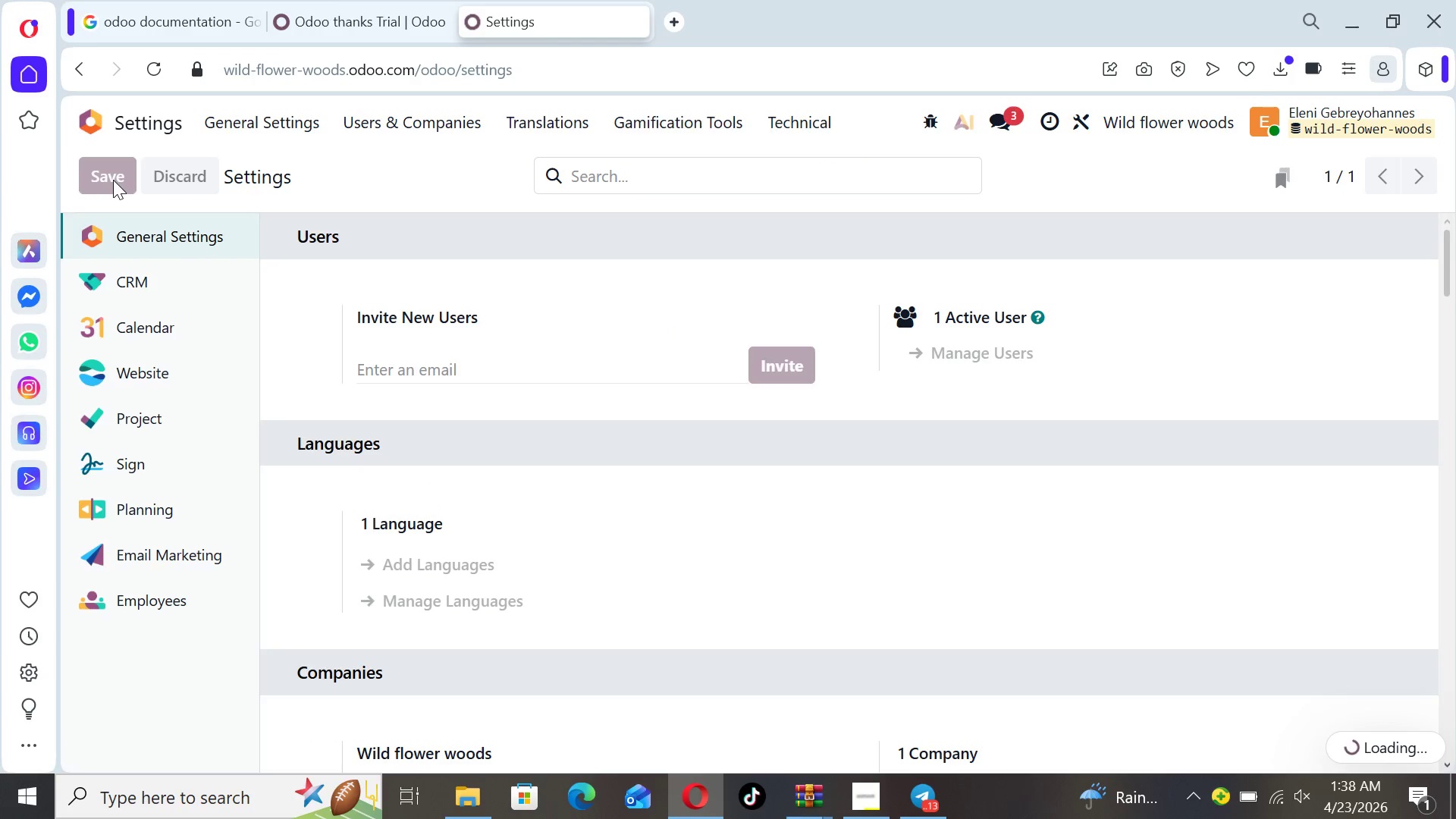 
mouse_move([95, 136])
 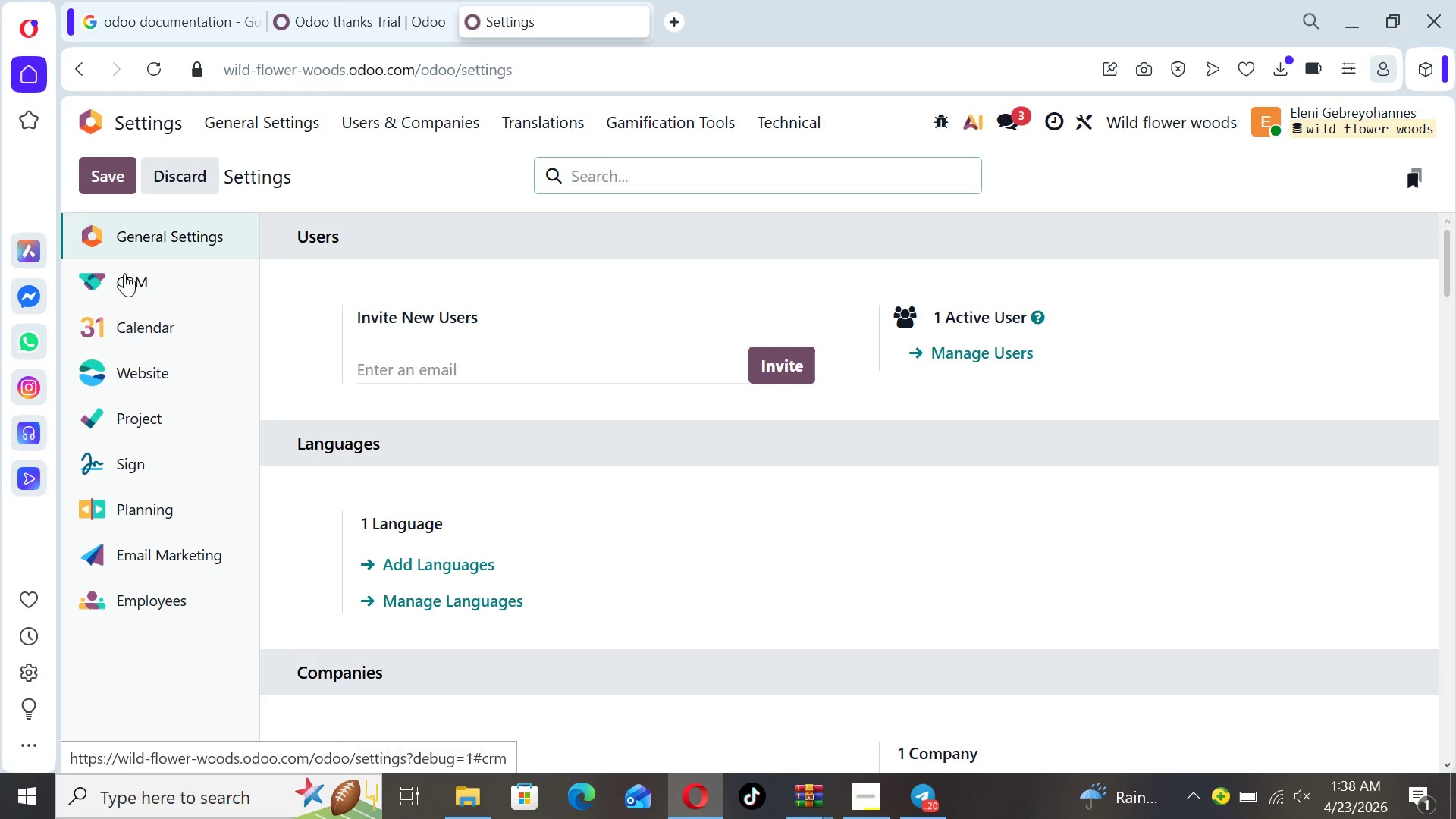 
double_click([124, 273])
 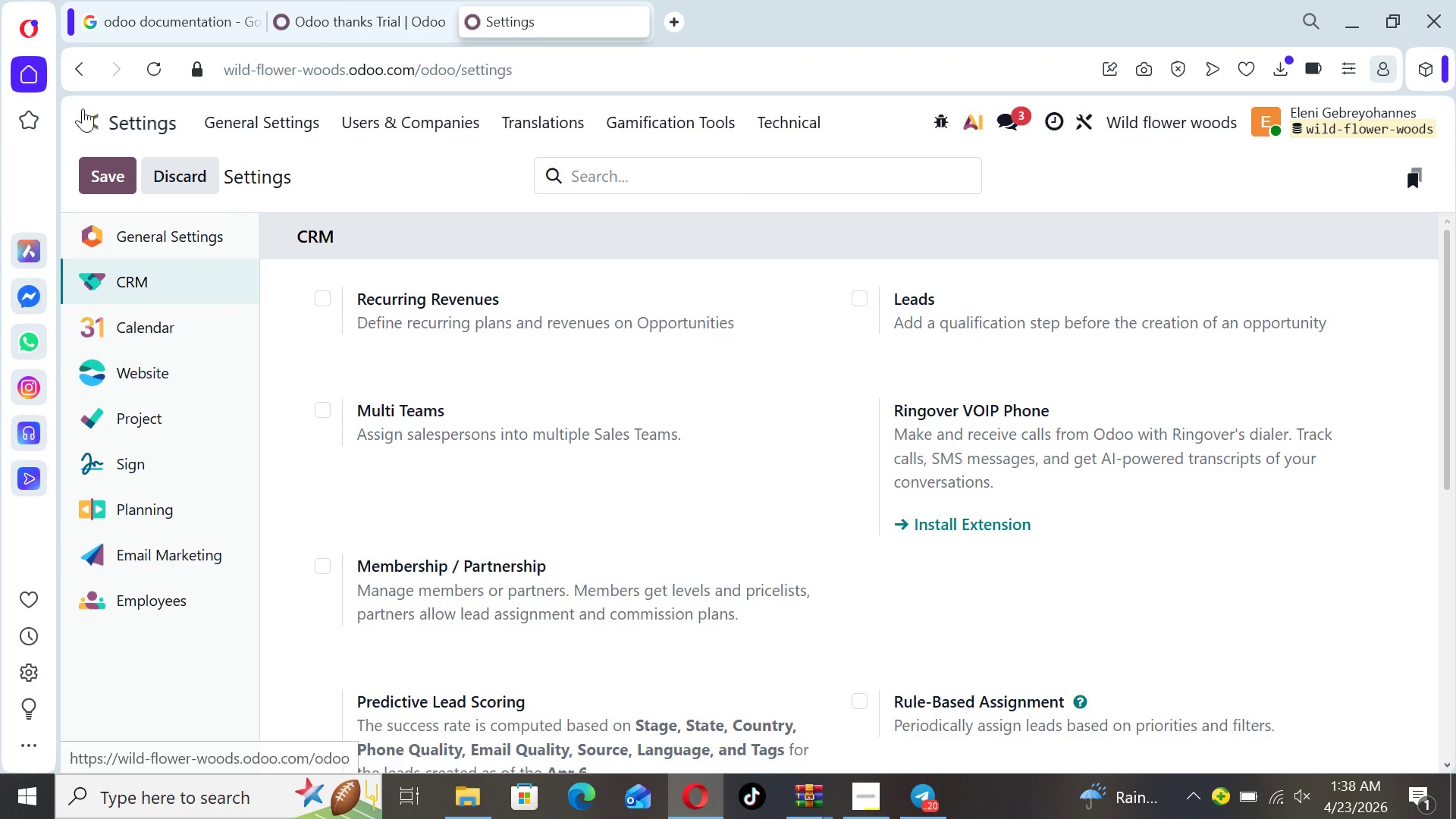 
left_click([80, 105])
 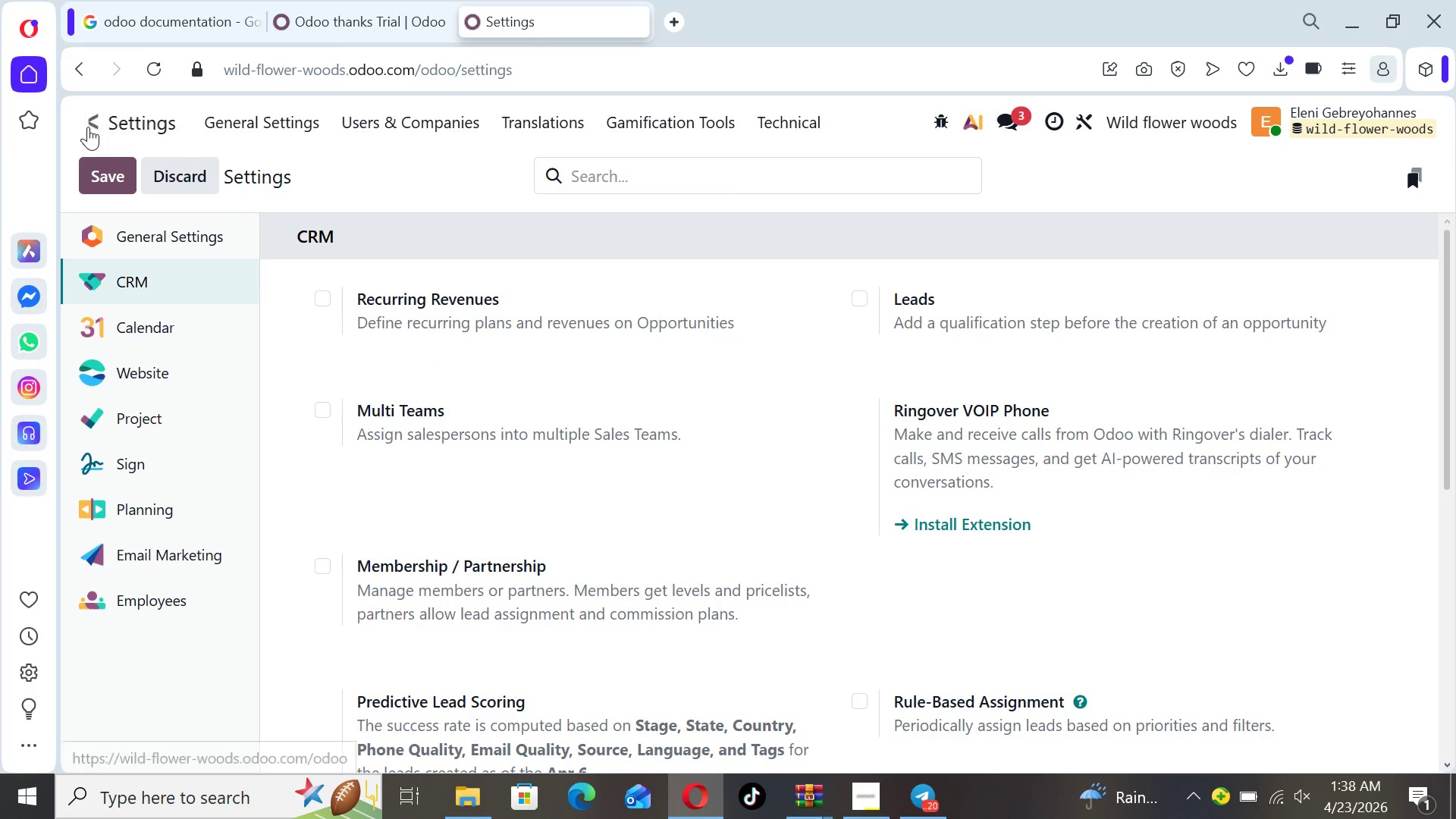 
left_click([88, 127])
 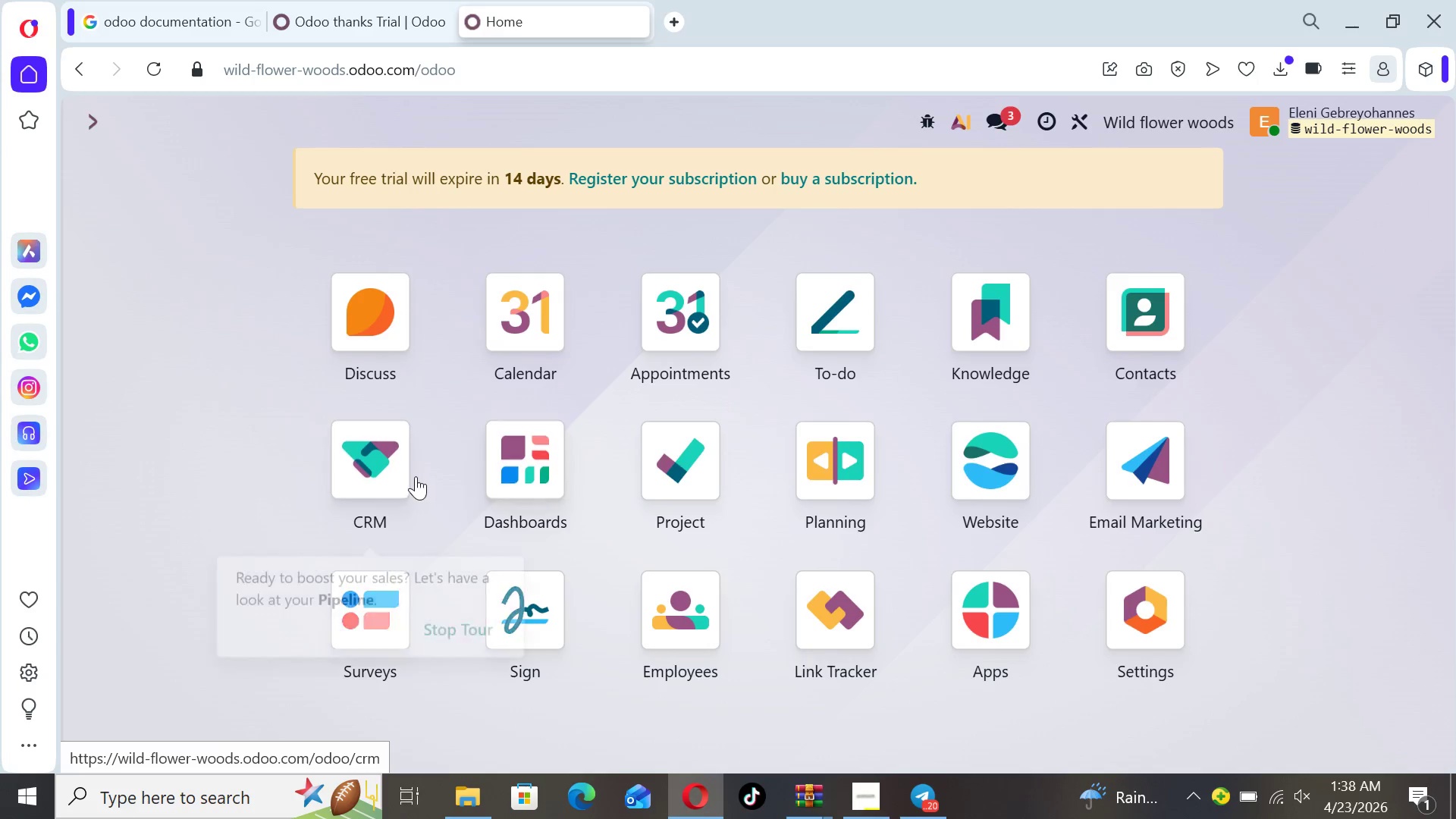 
double_click([391, 465])
 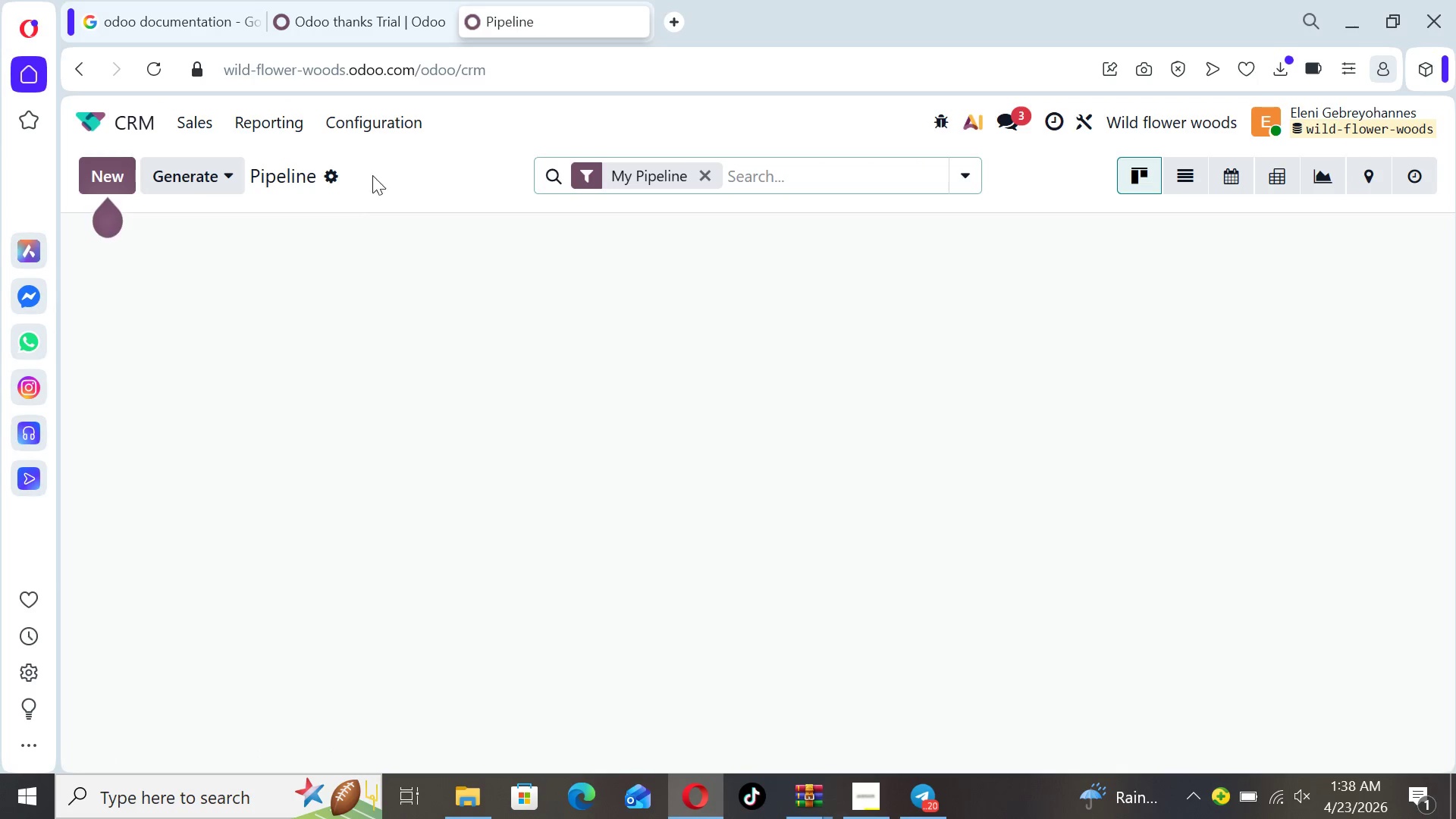 
left_click([378, 123])
 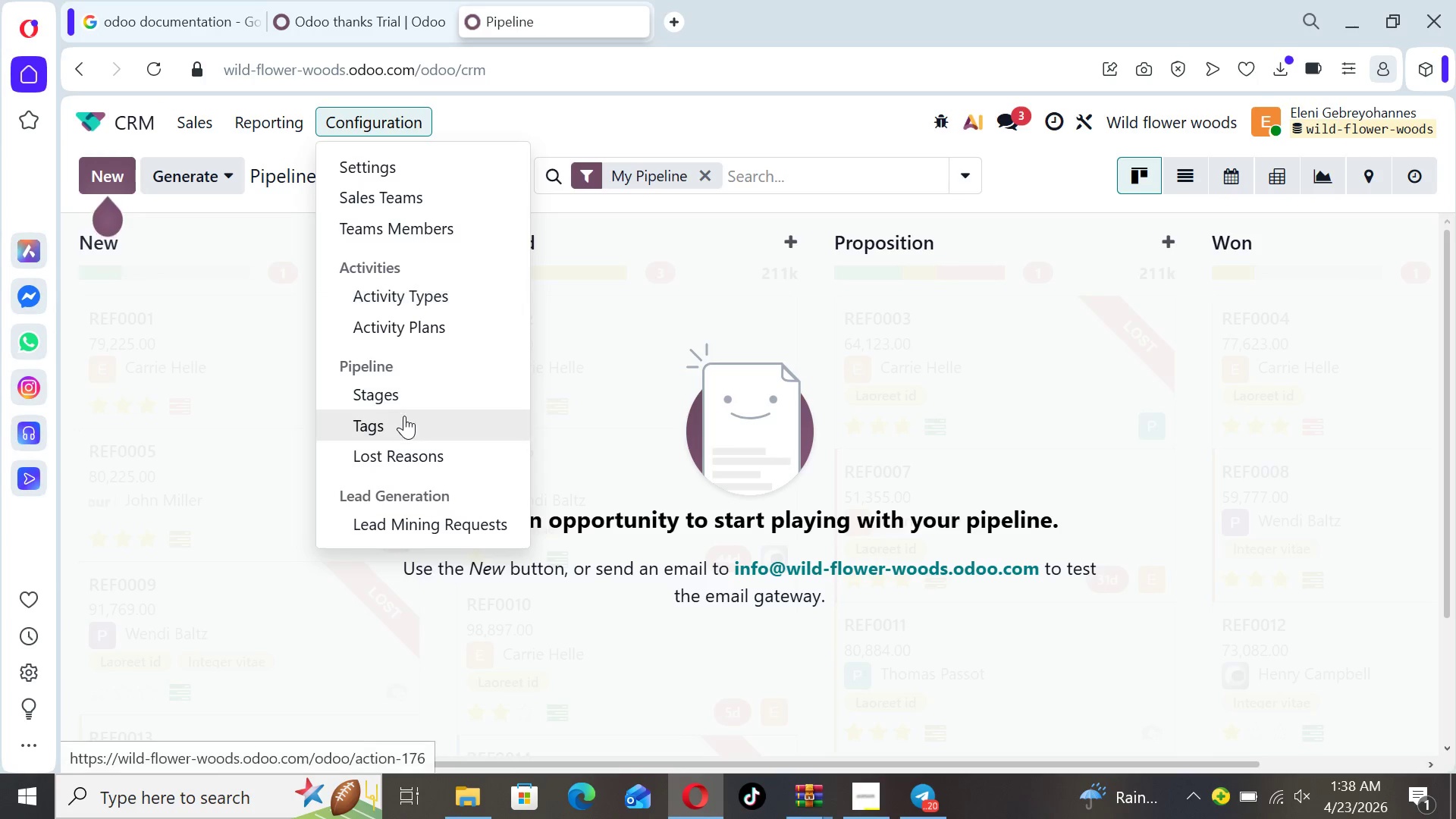 
left_click([403, 417])
 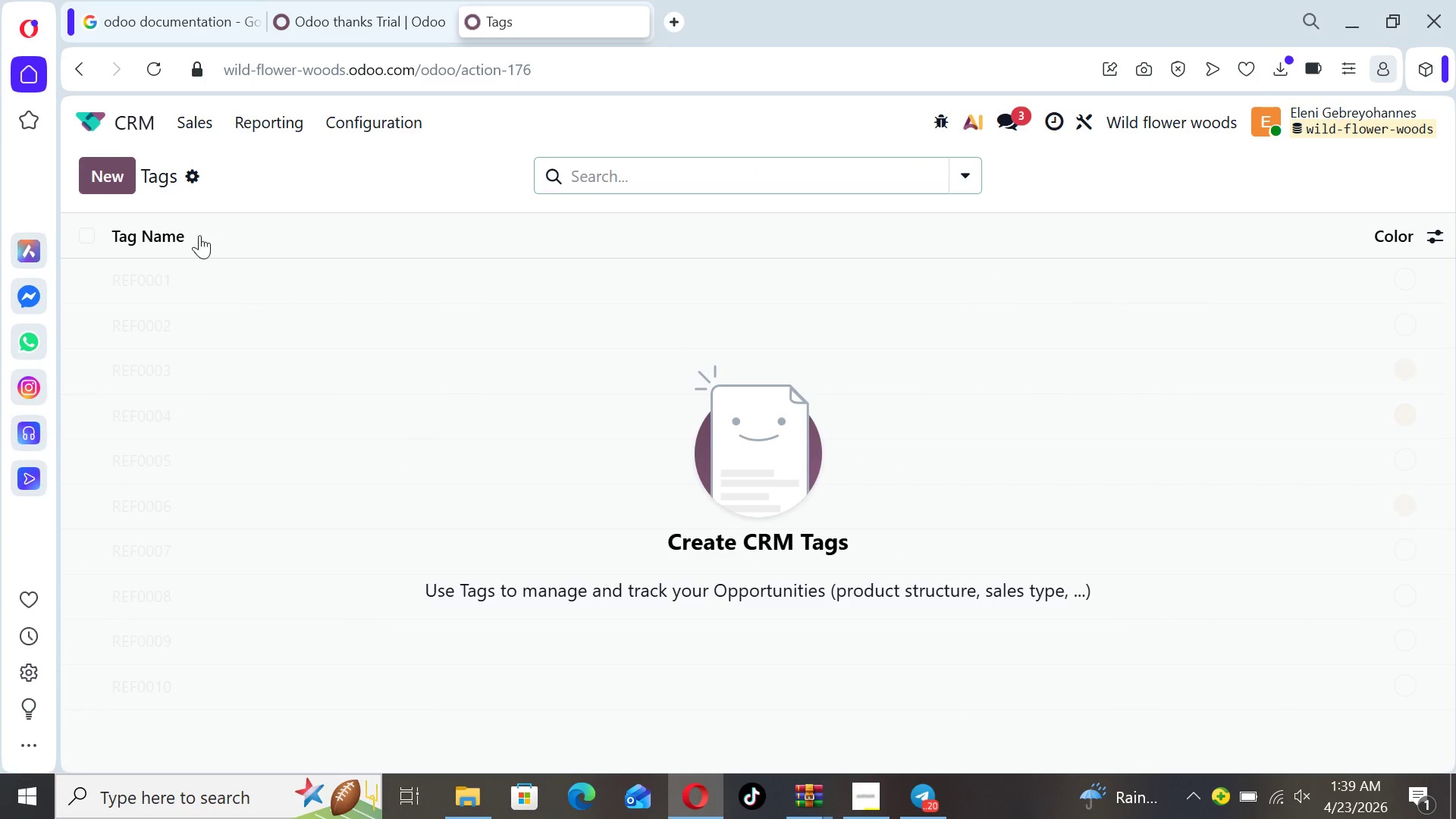 
left_click([115, 180])
 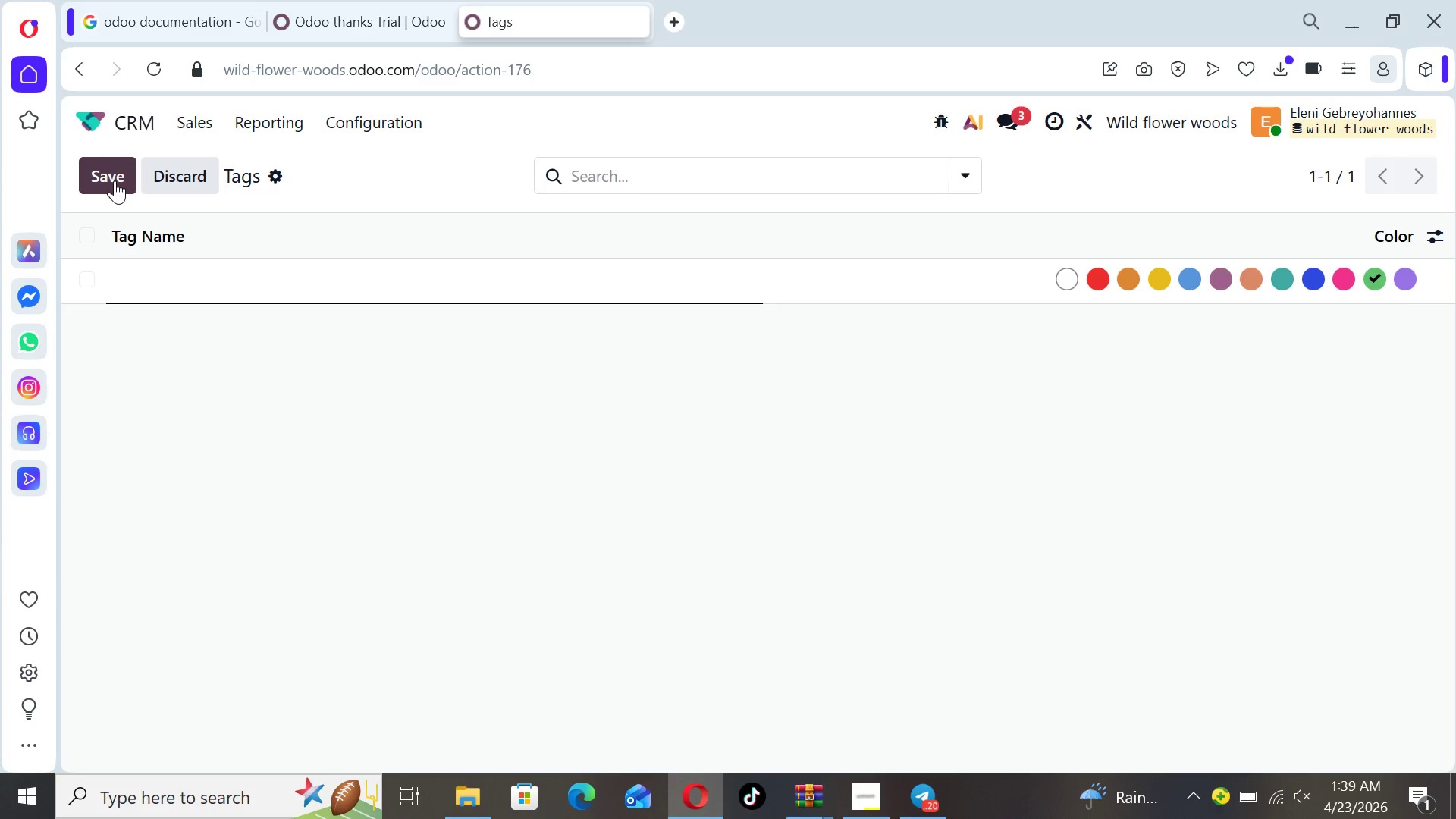 
type( Nat)
key(Backspace)
key(Backspace)
key(Backspace)
type(t)
key(Backspace)
 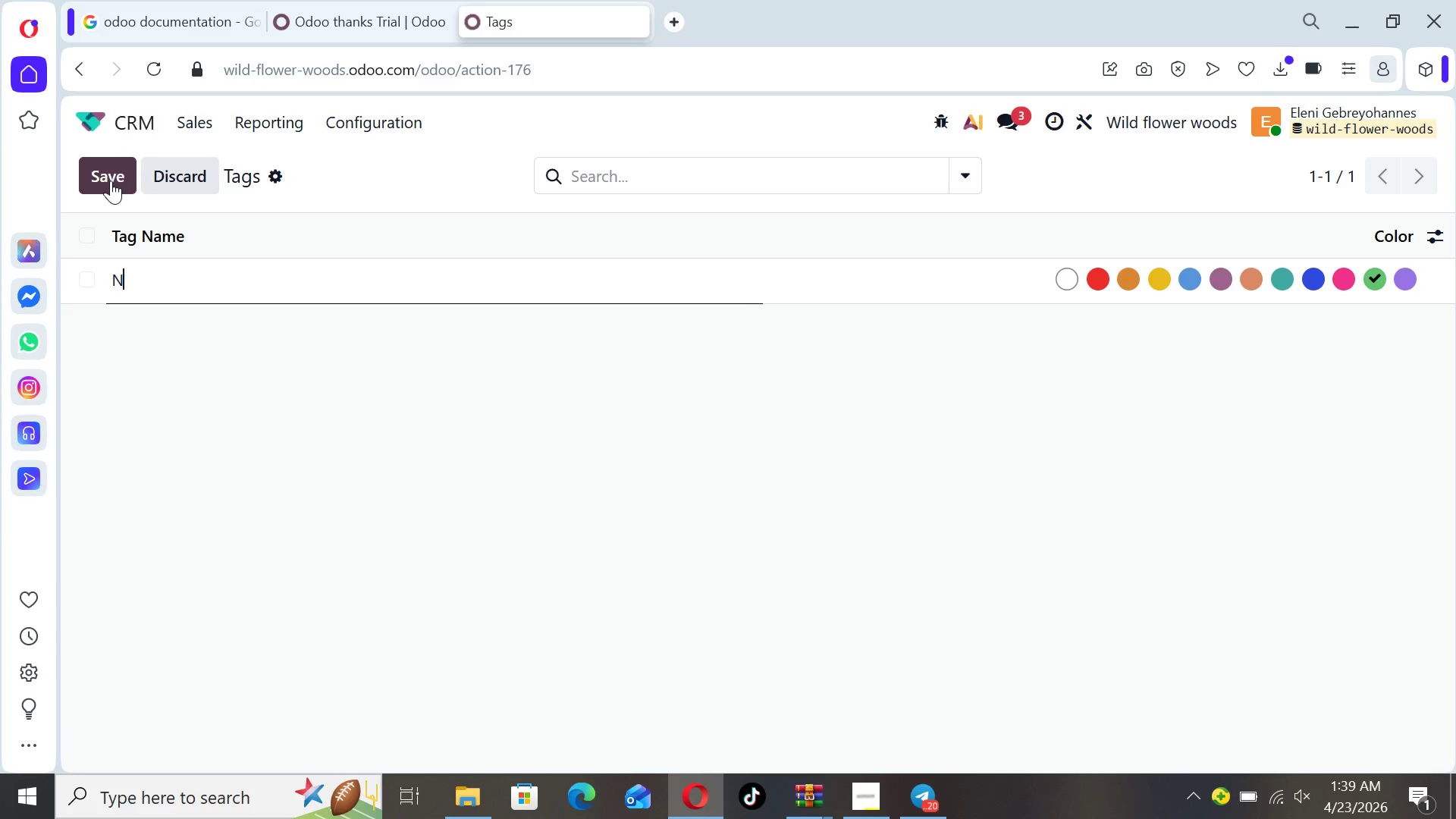 
type(ature Series )
 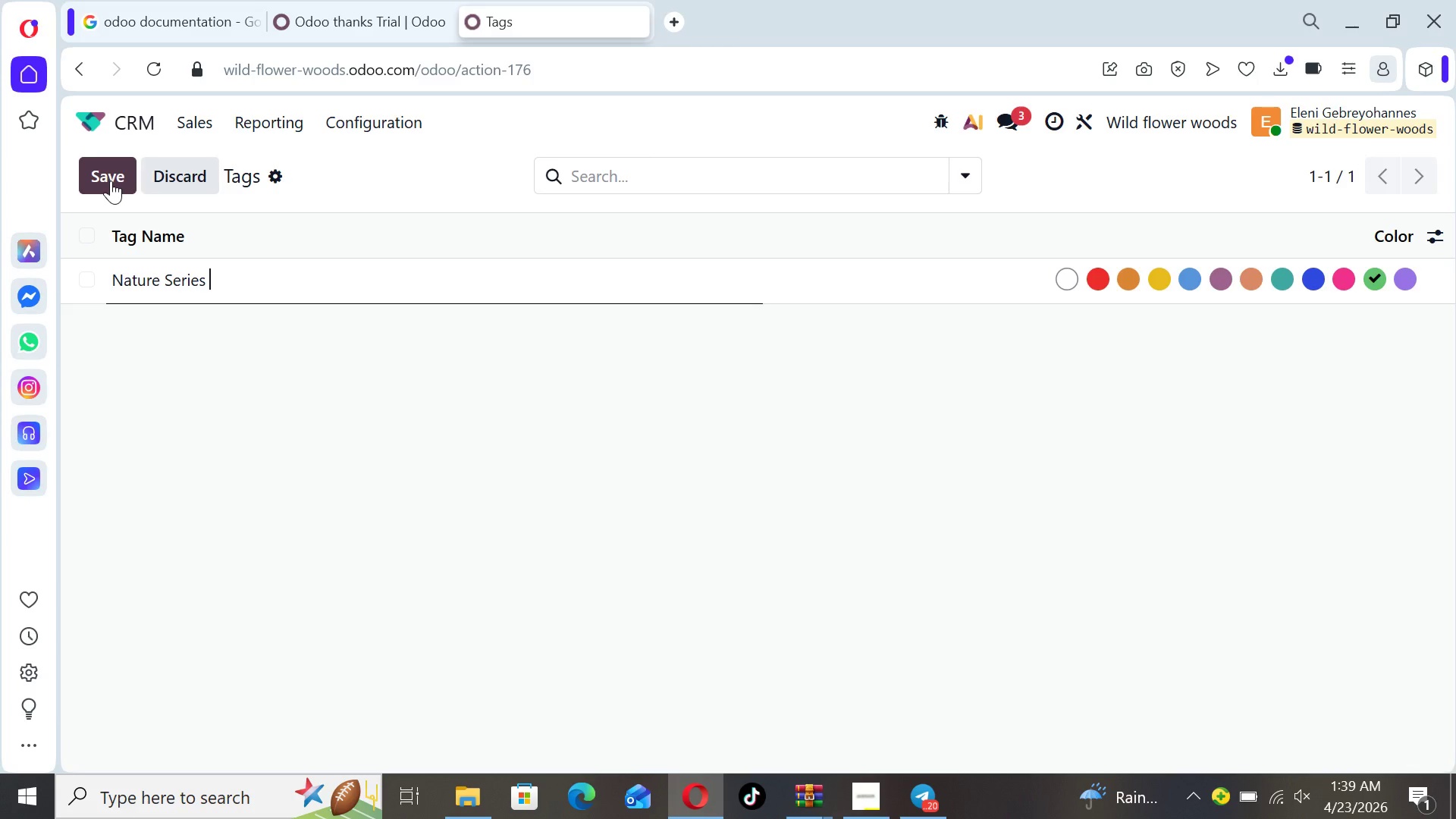 
hold_key(key=ArrowLeft, duration=0.5)
 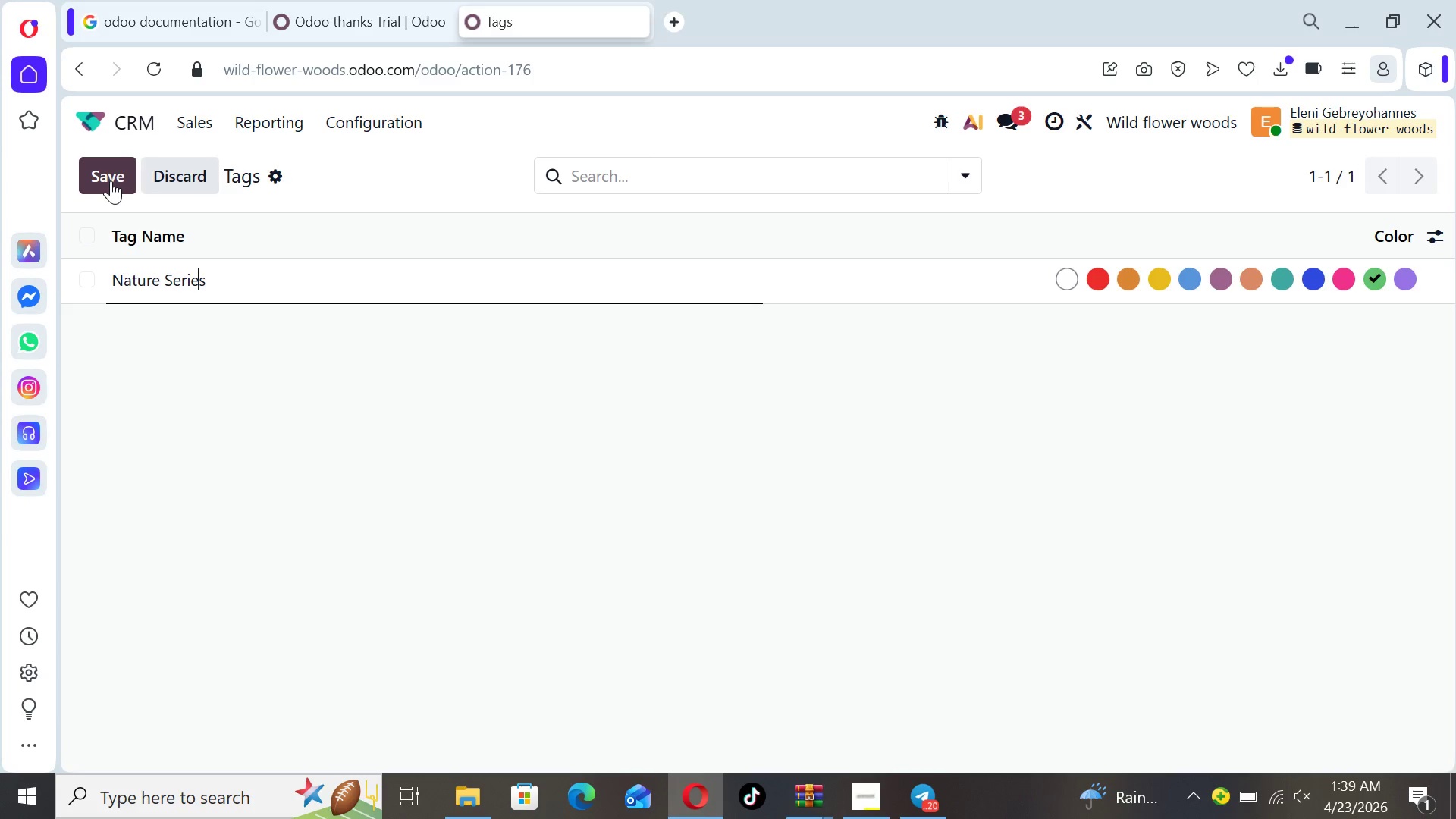 
key(ArrowLeft)
 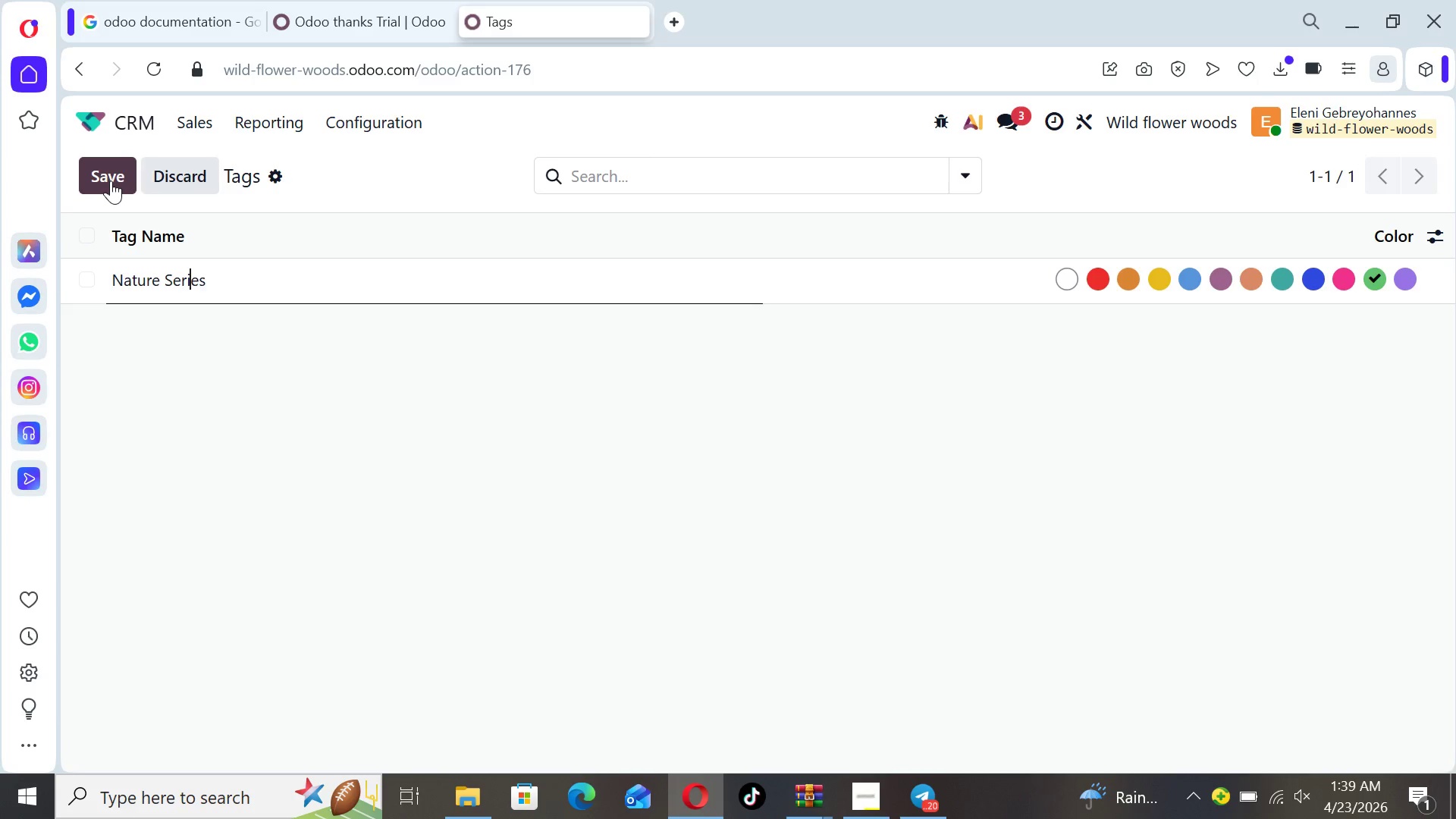 
key(ArrowLeft)
 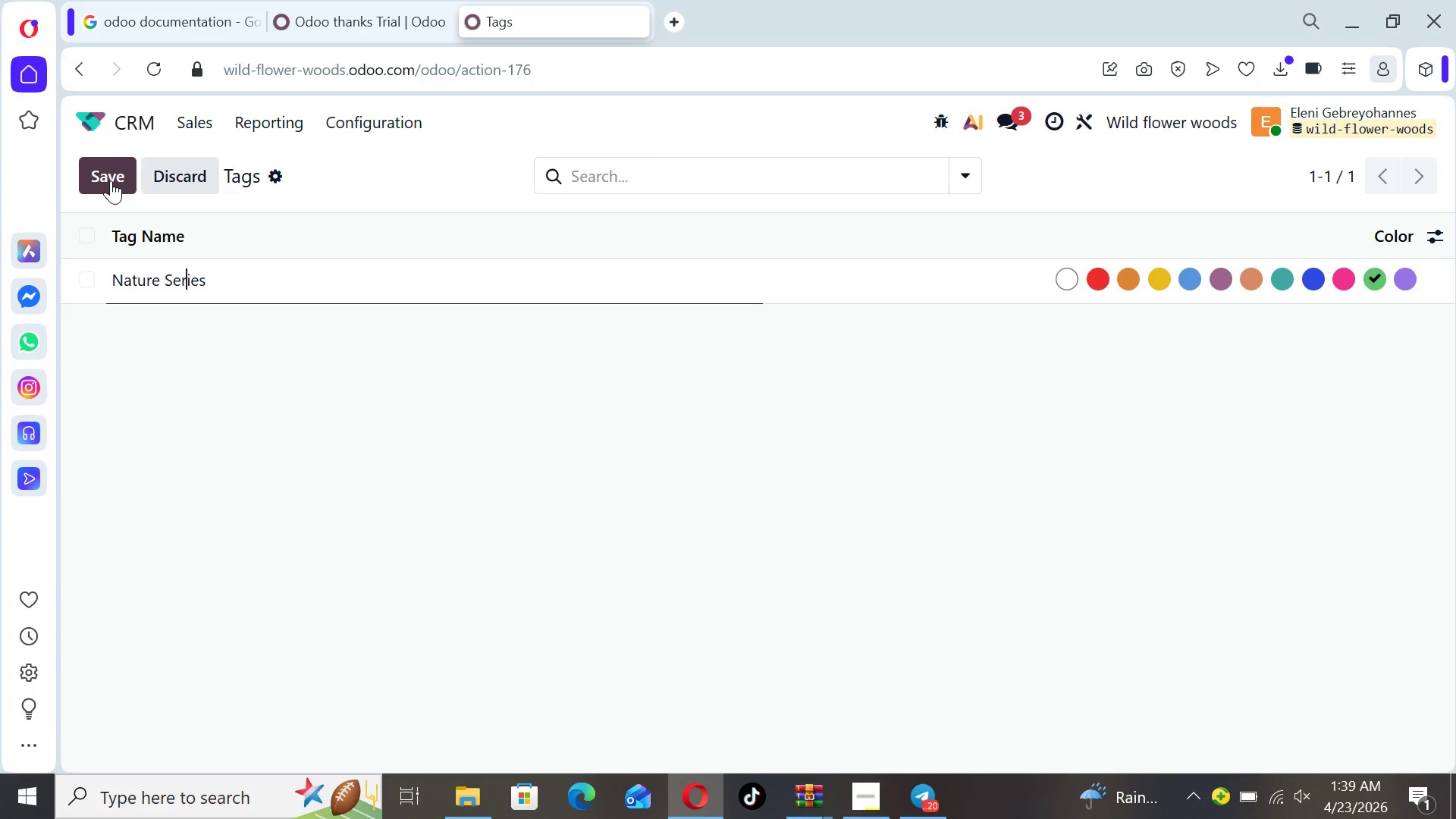 
key(ArrowLeft)
 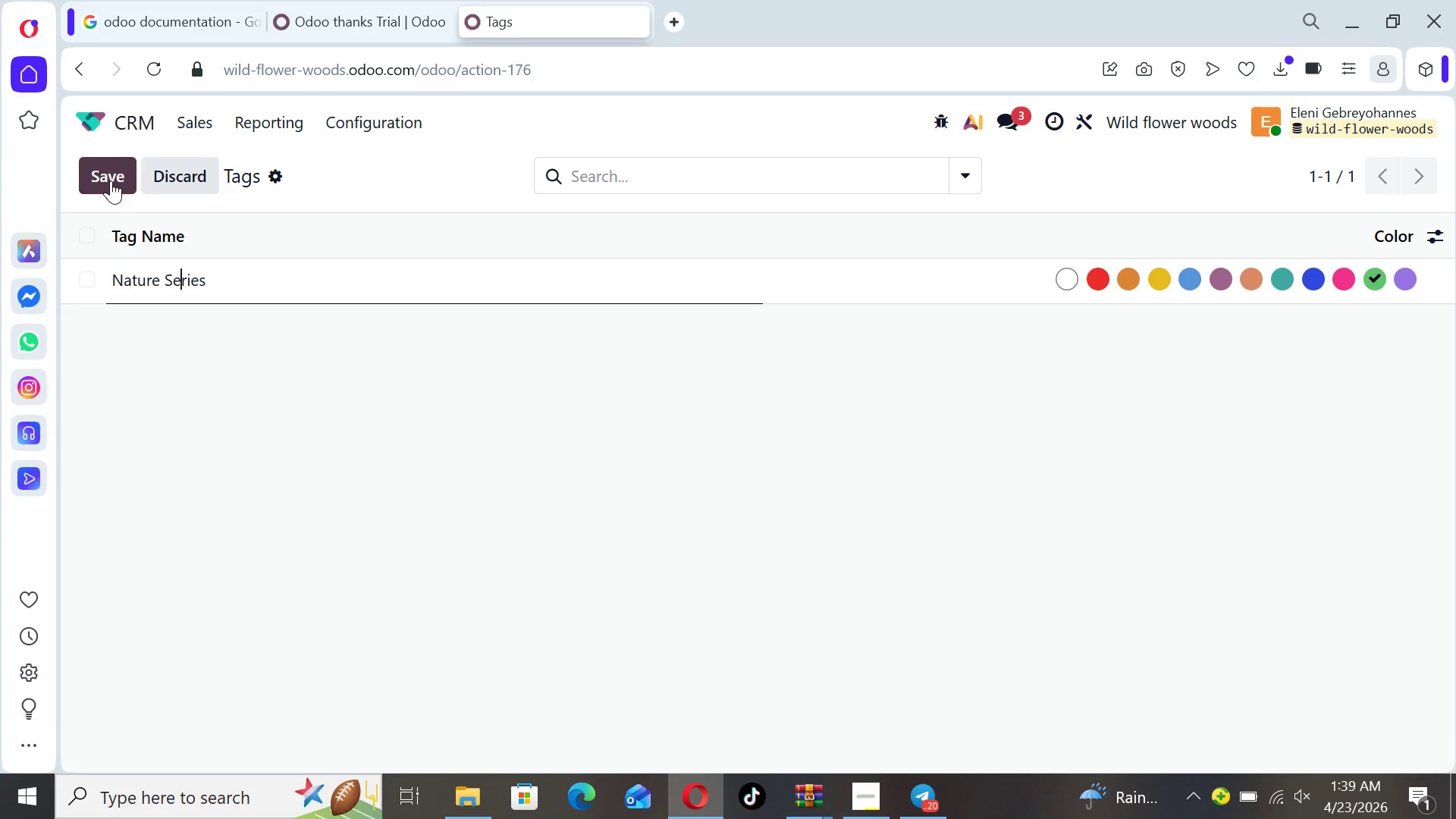 
key(ArrowLeft)
 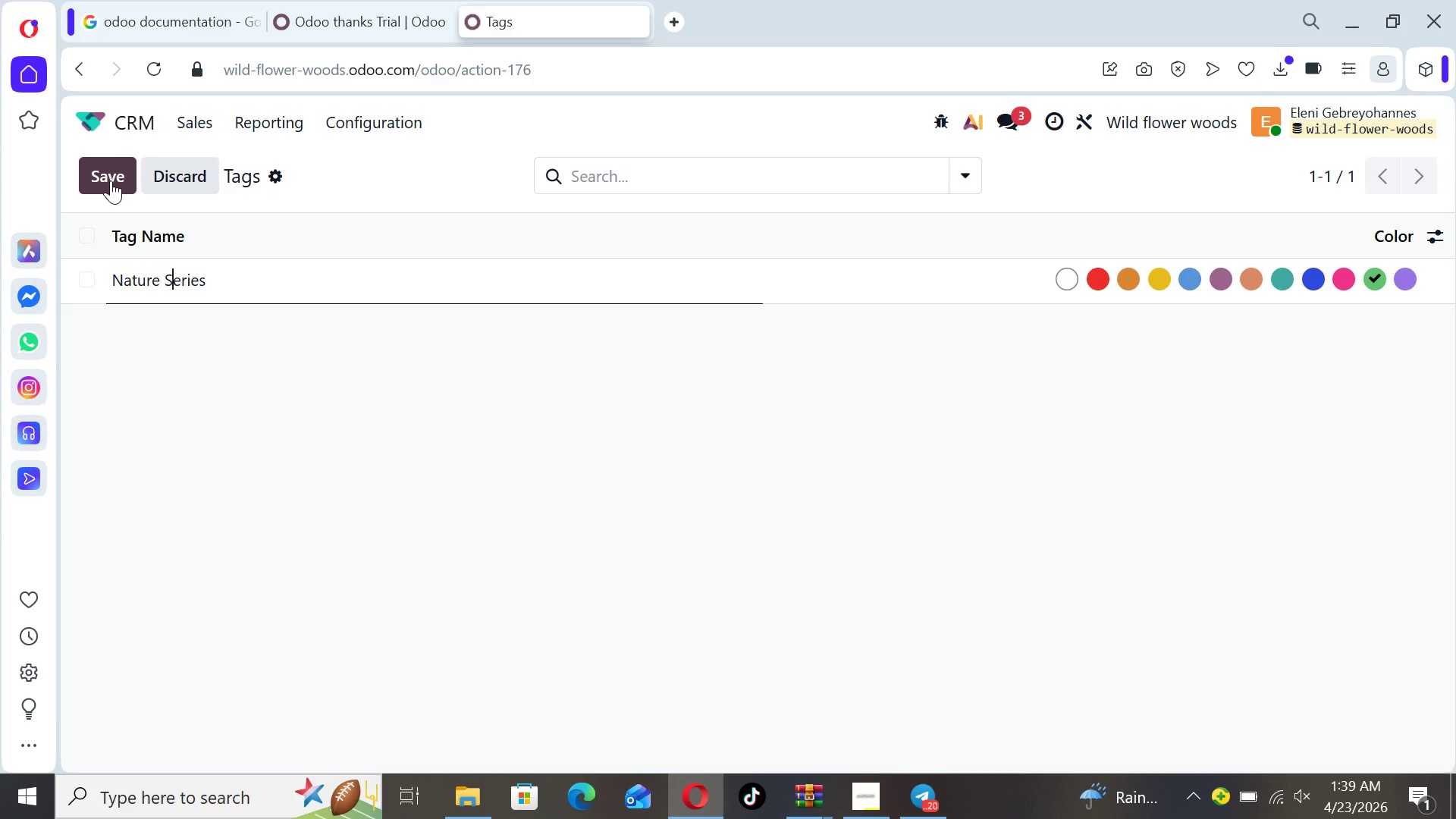 
key(ArrowLeft)
 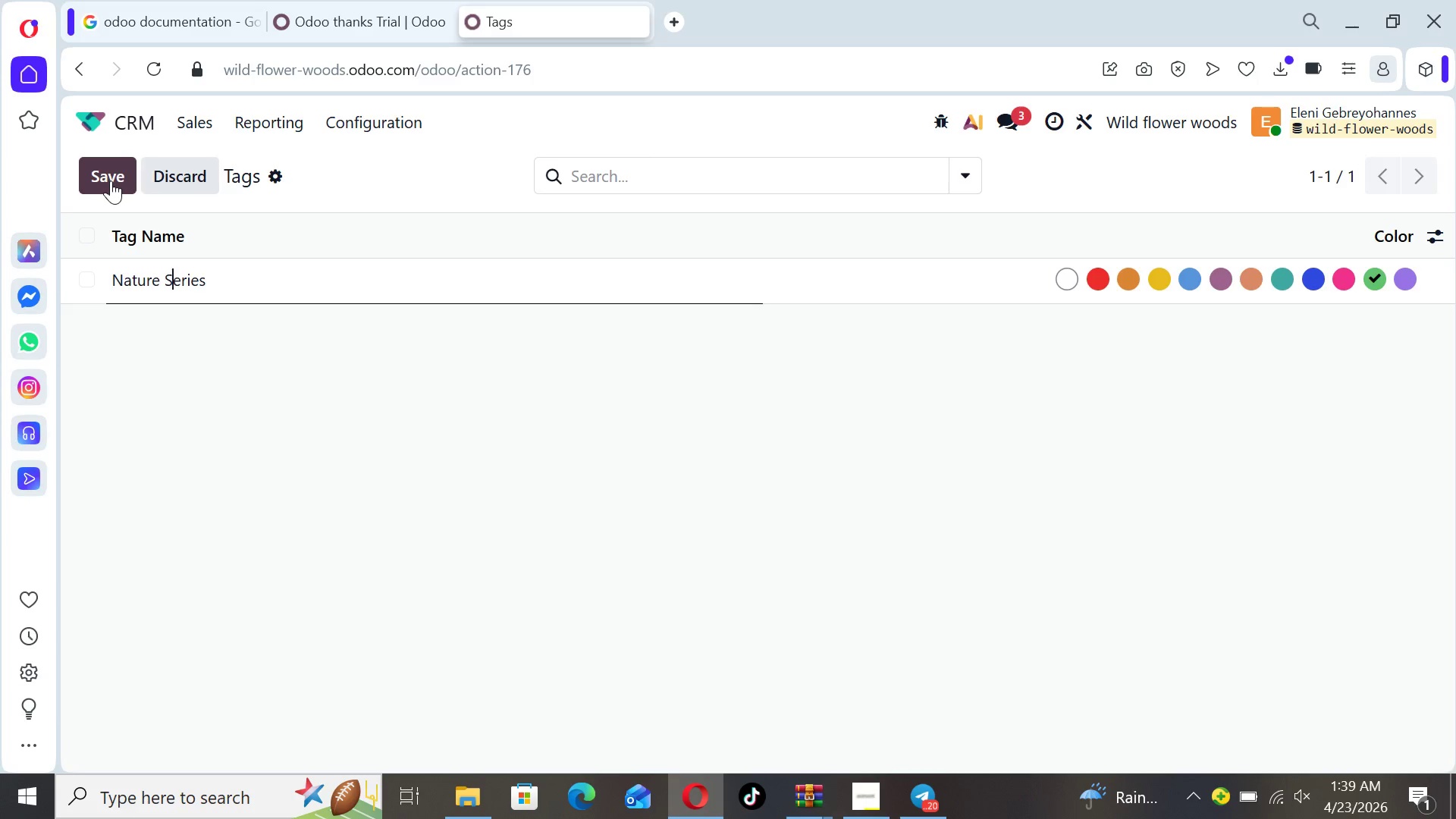 
key(ArrowLeft)
 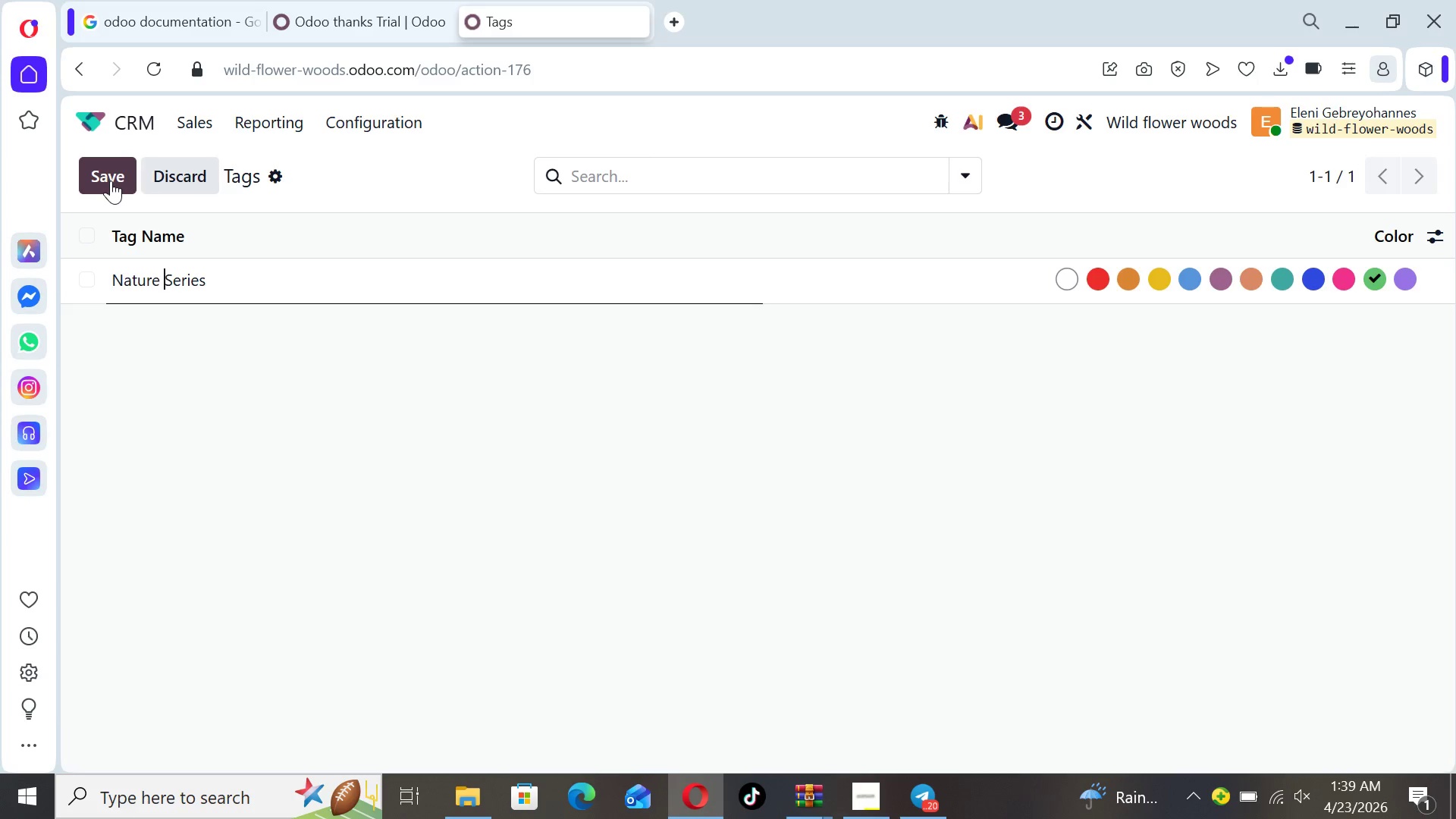 
key(ArrowLeft)
 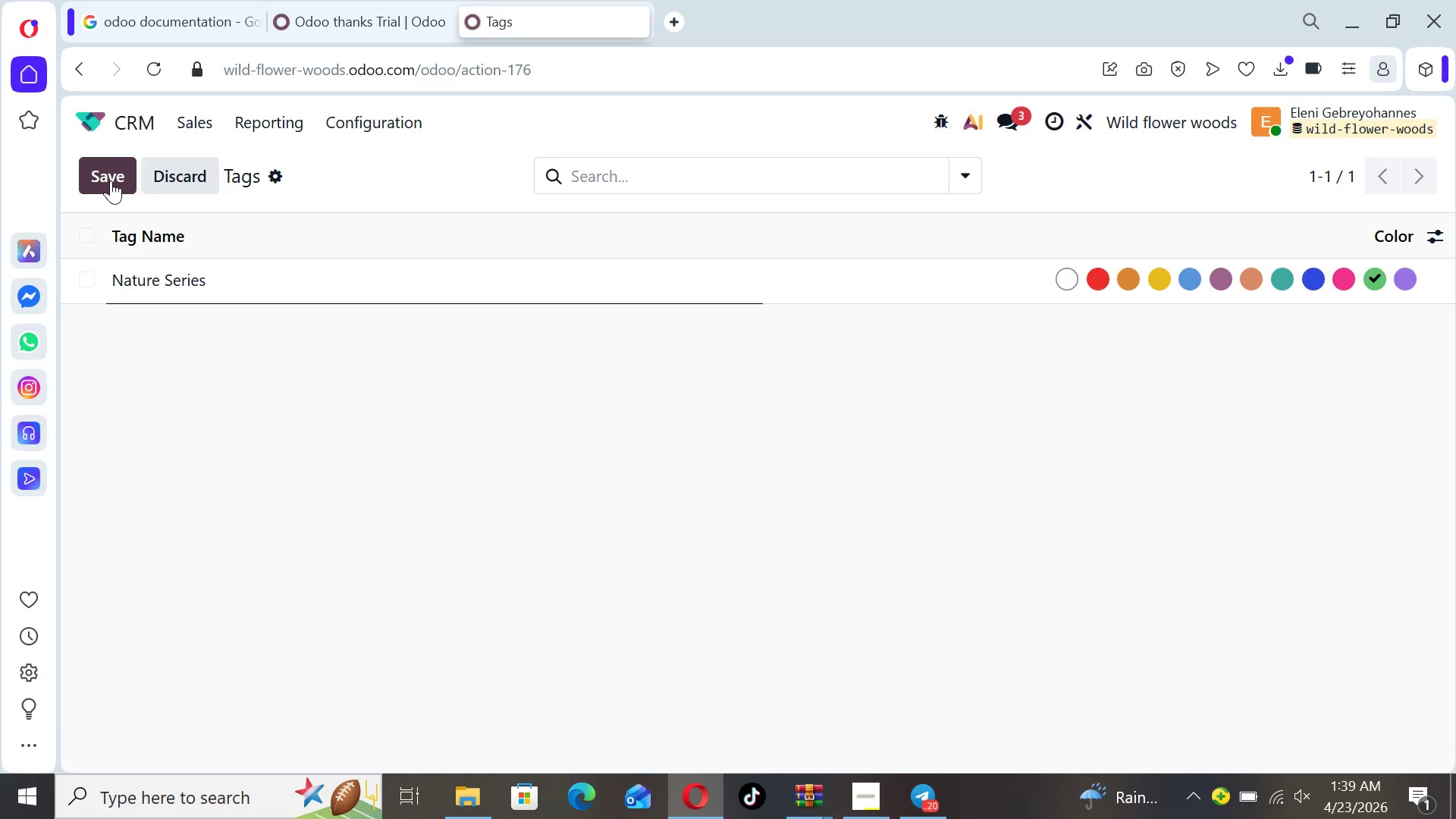 
key(Minus)
 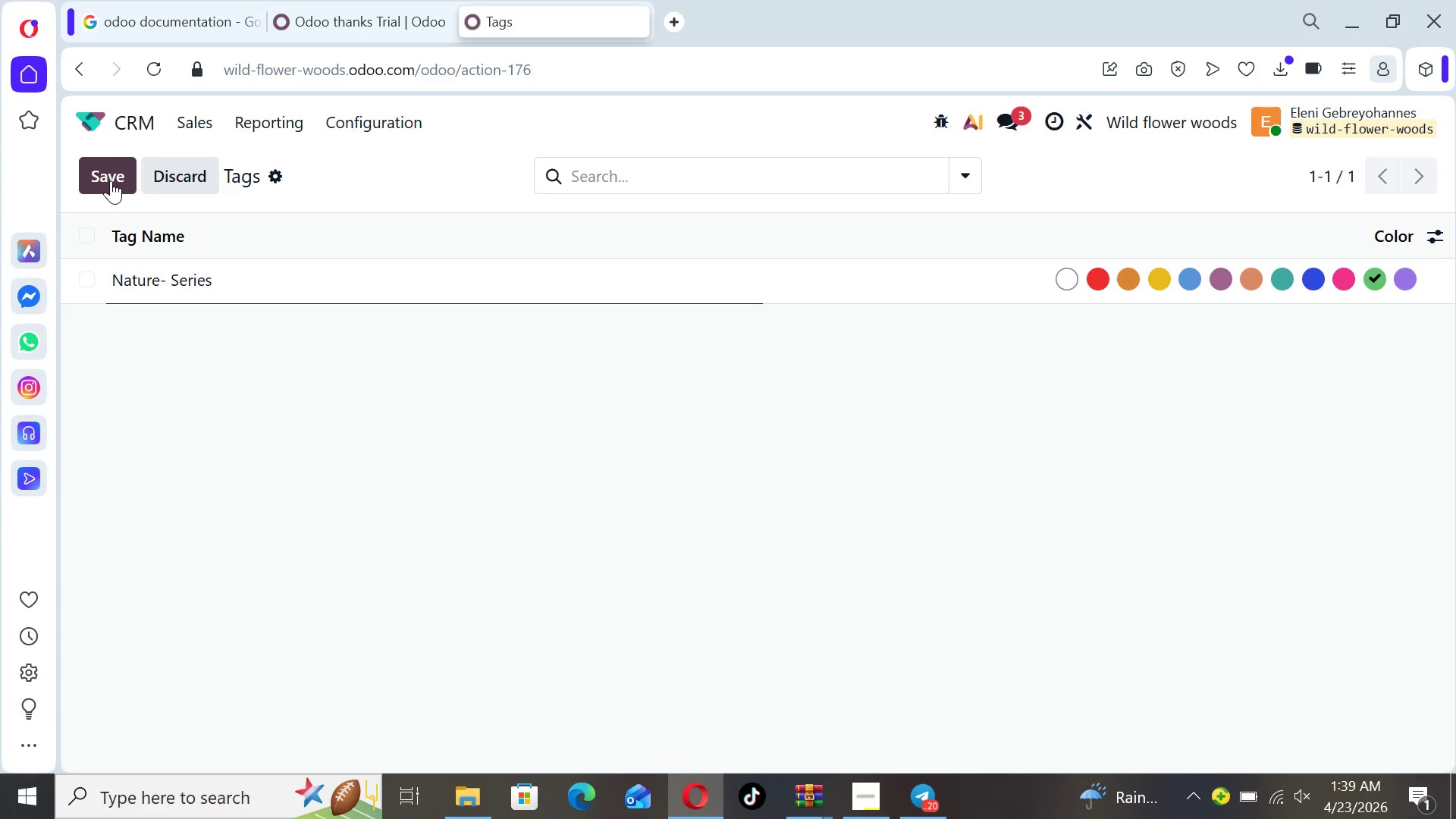 
key(ArrowLeft)
 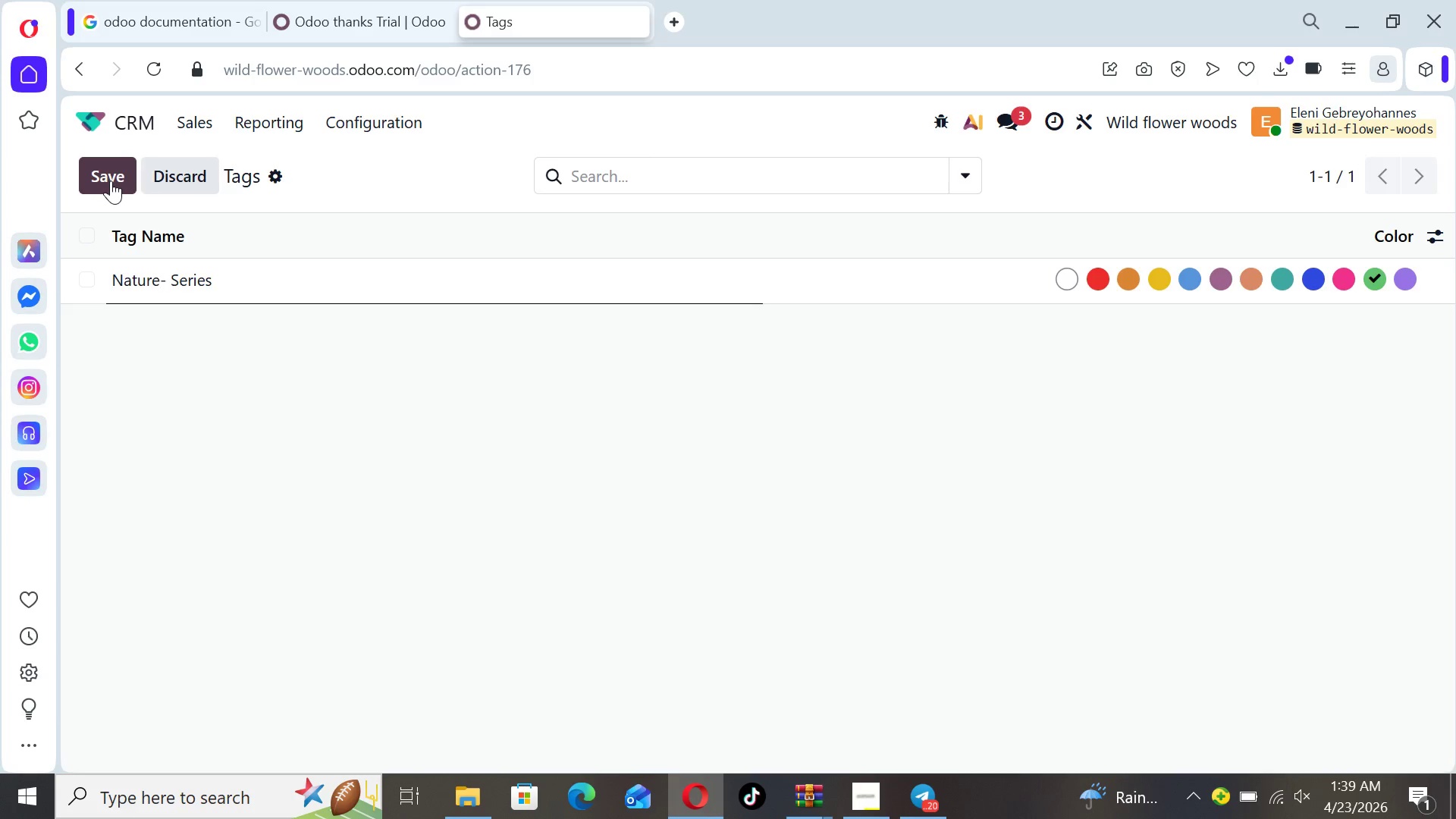 
key(Space)
 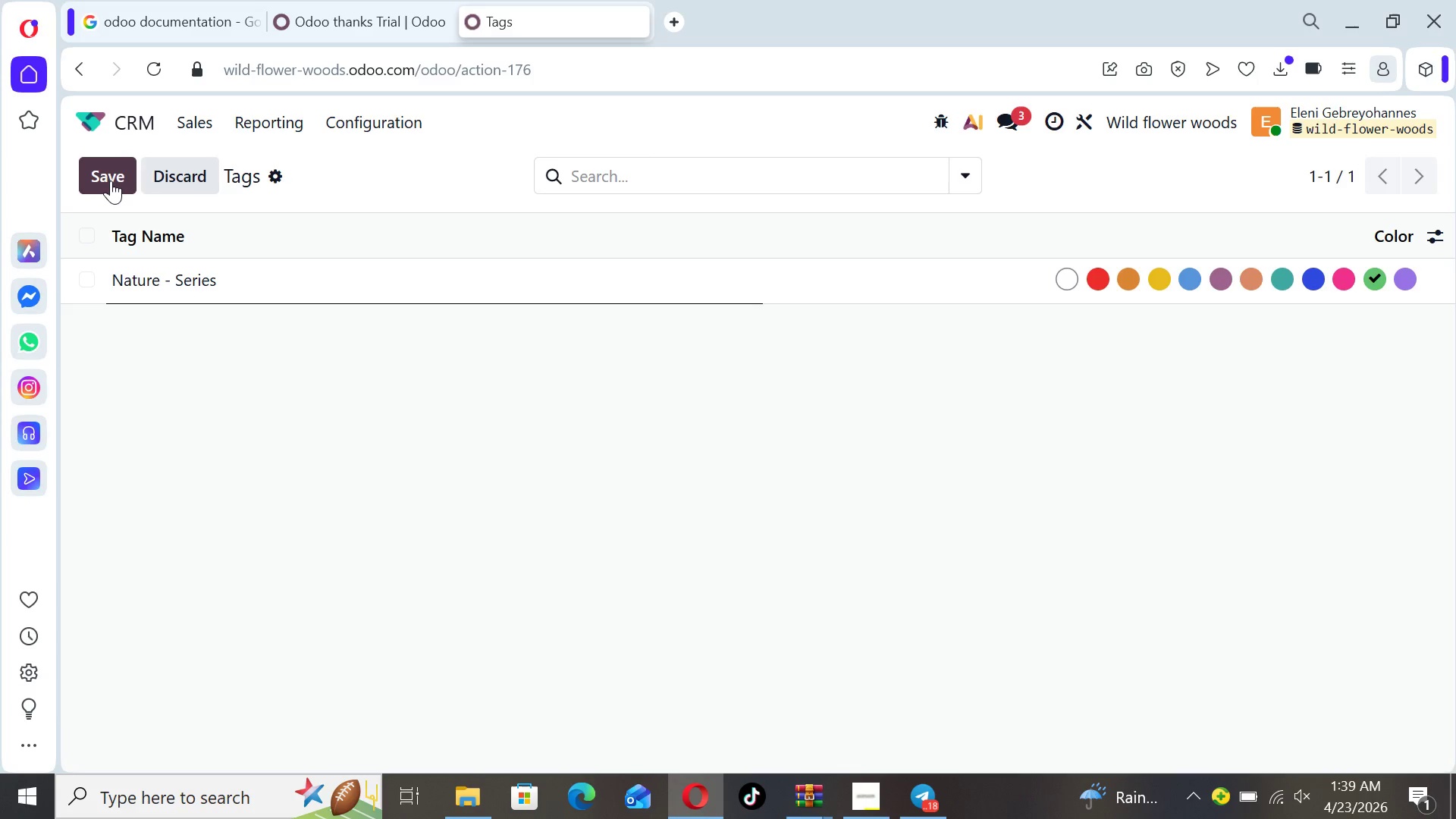 
key(ArrowRight)
 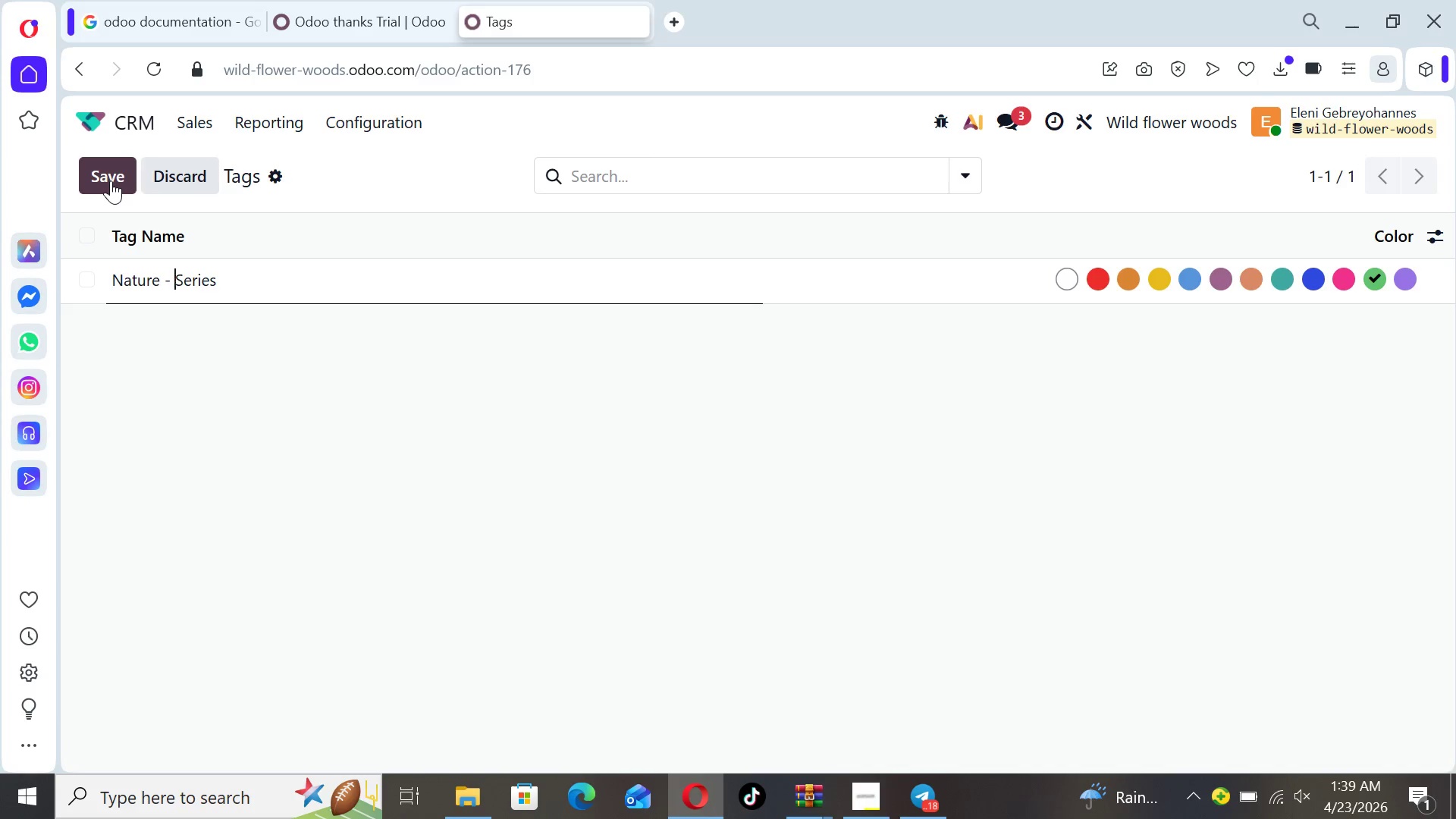 
key(ArrowRight)
 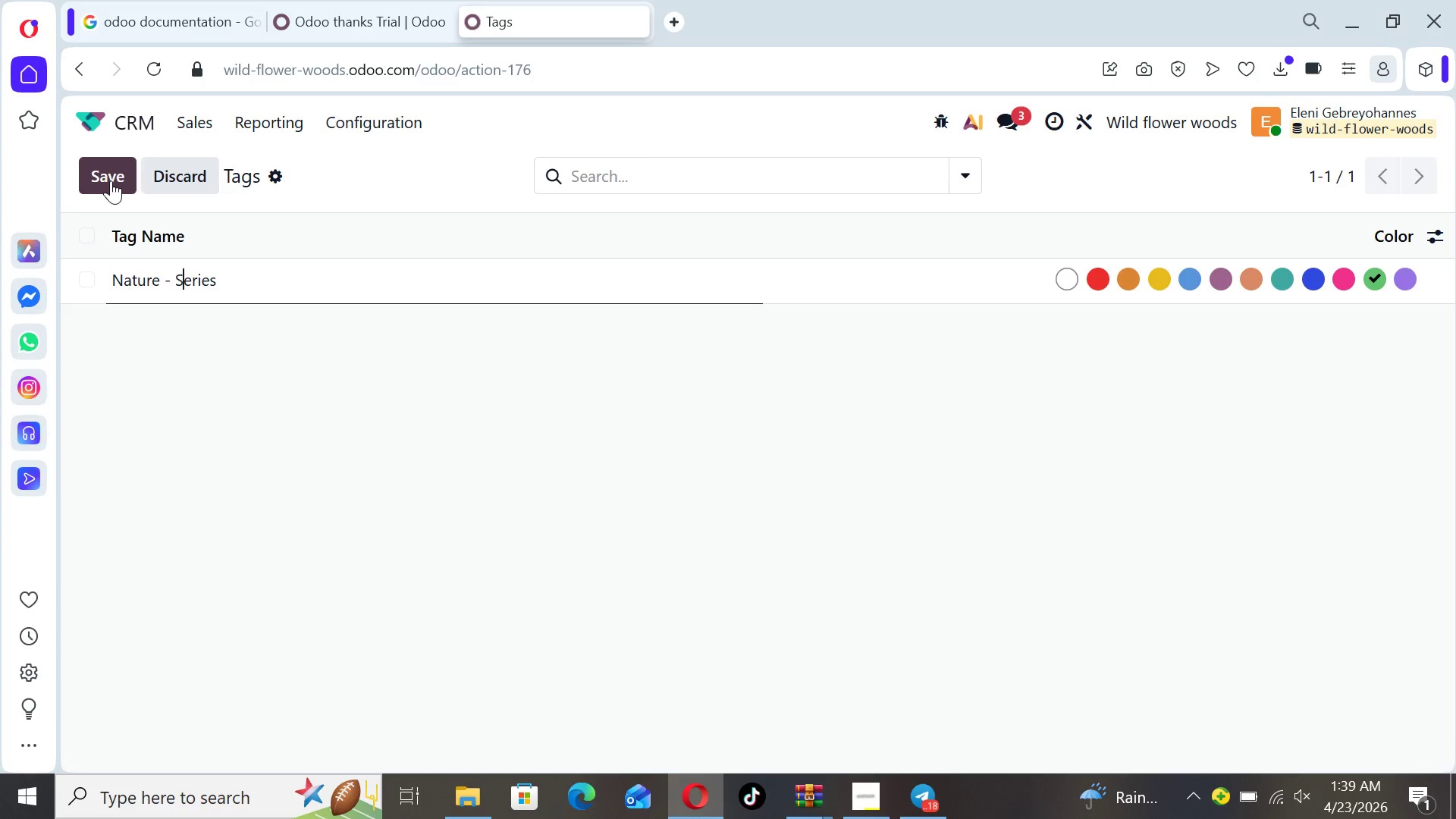 
key(ArrowRight)
 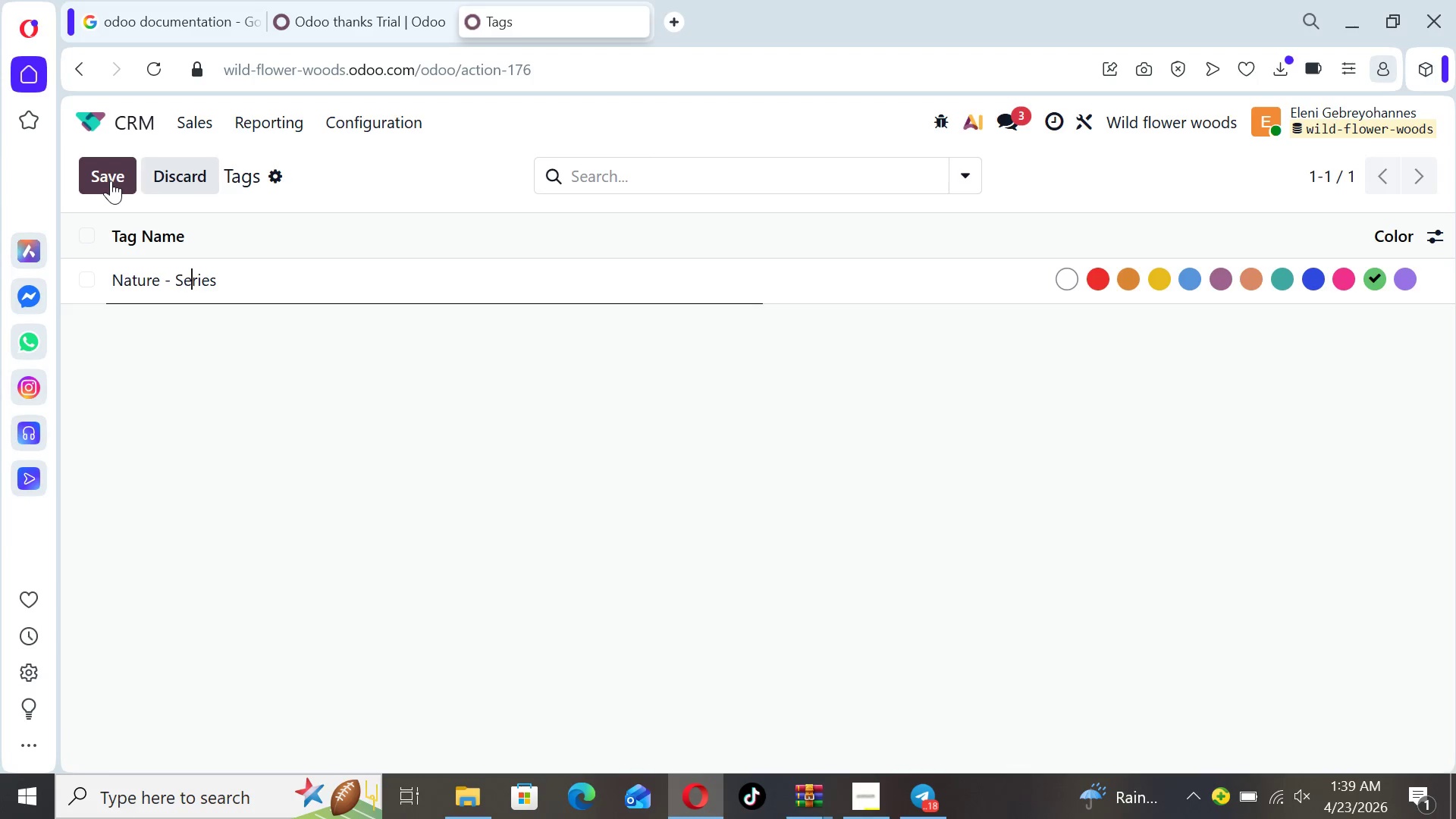 
key(ArrowRight)
 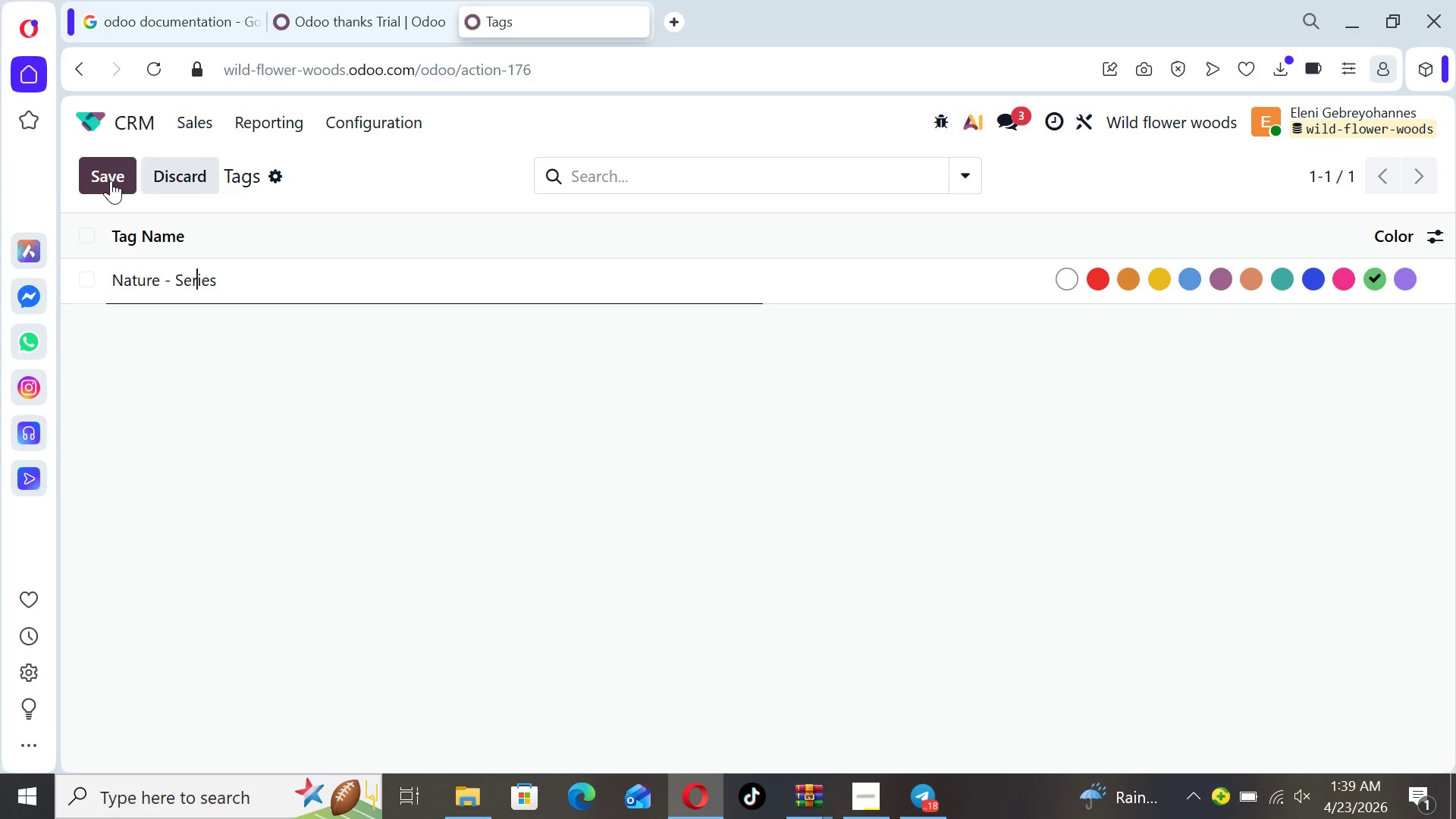 
key(ArrowRight)
 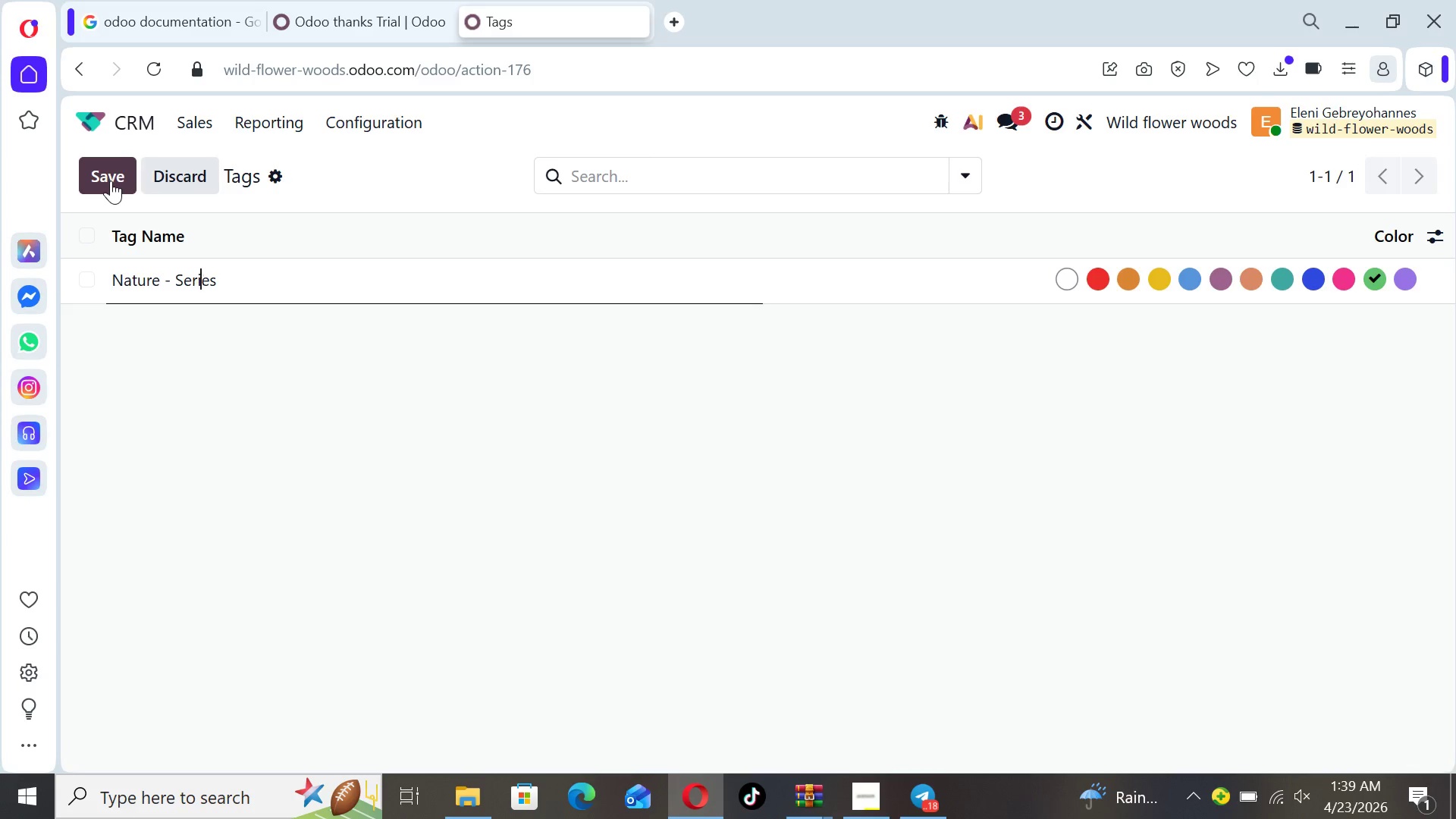 
key(ArrowRight)
 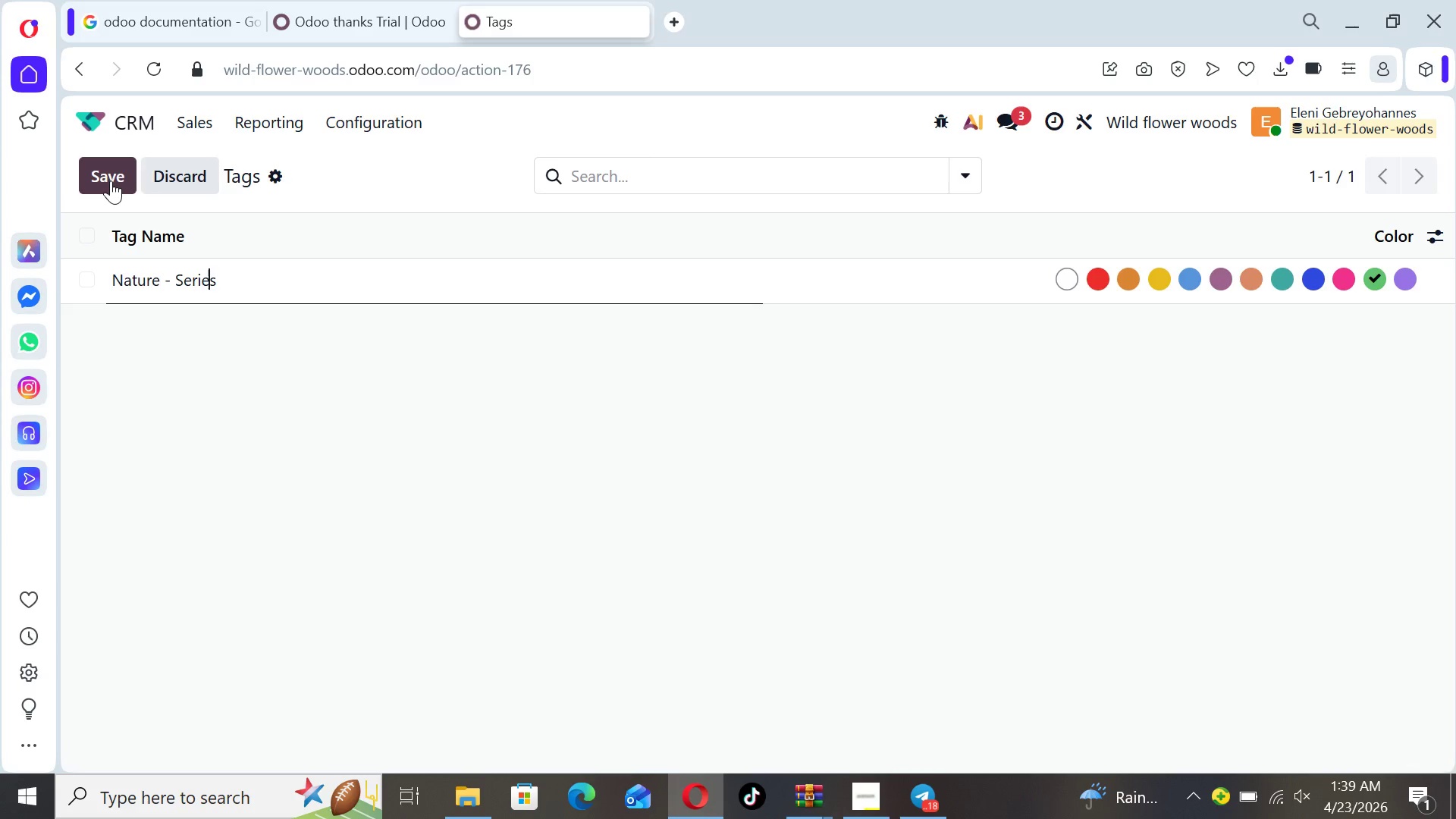 
key(ArrowRight)
 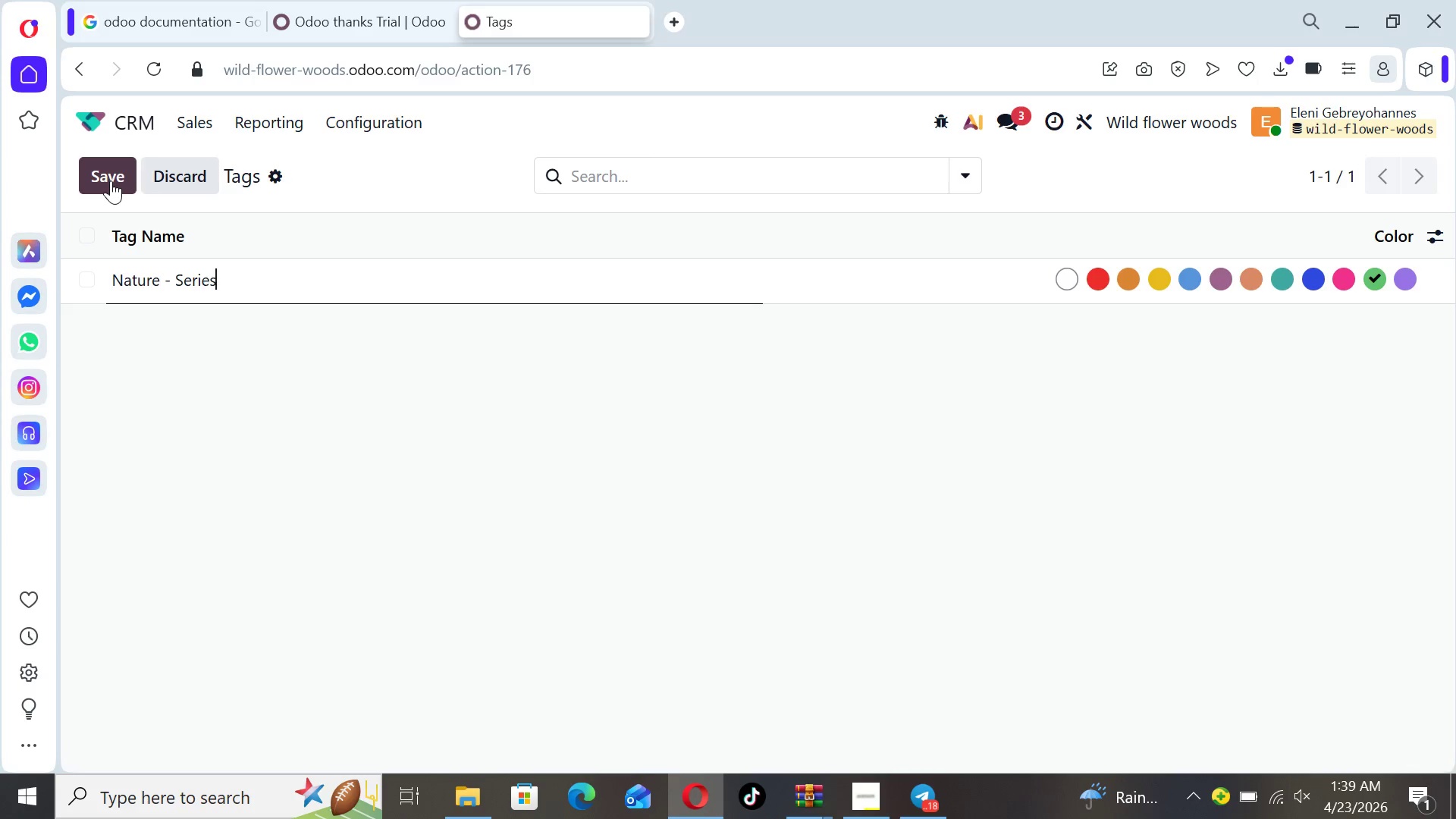 
key(ArrowRight)
 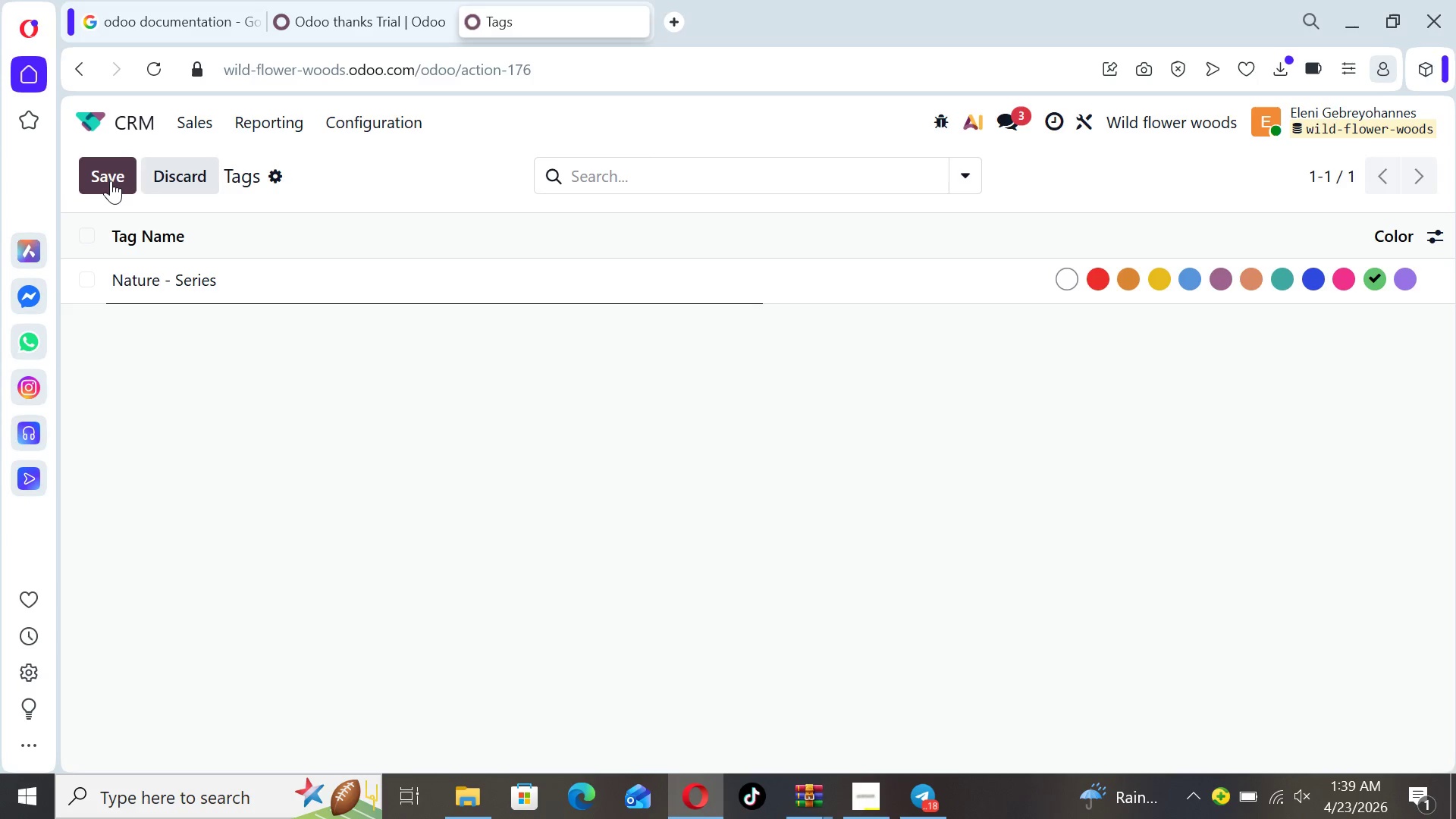 
type( - Lead)
 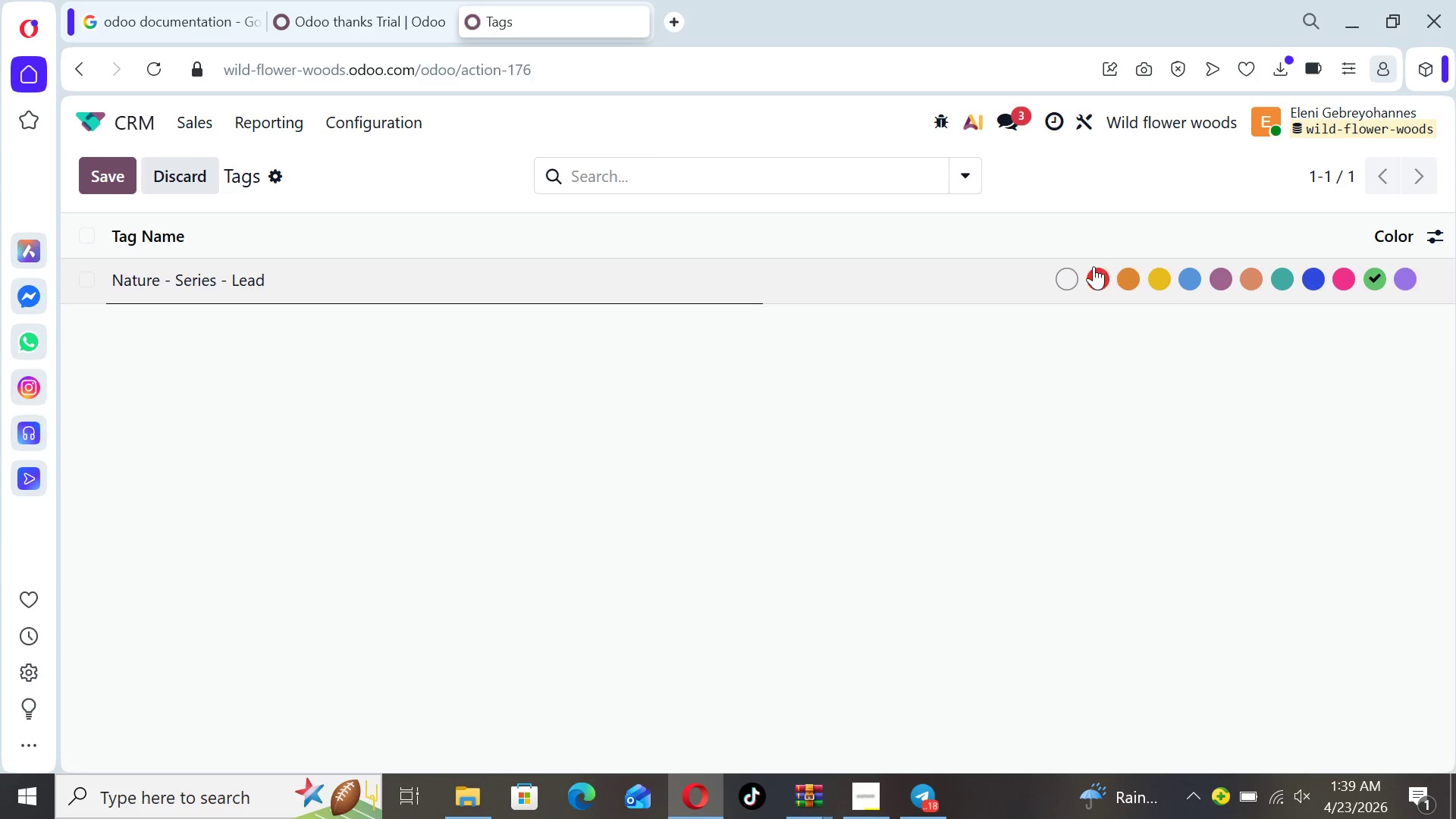 
left_click([1099, 275])
 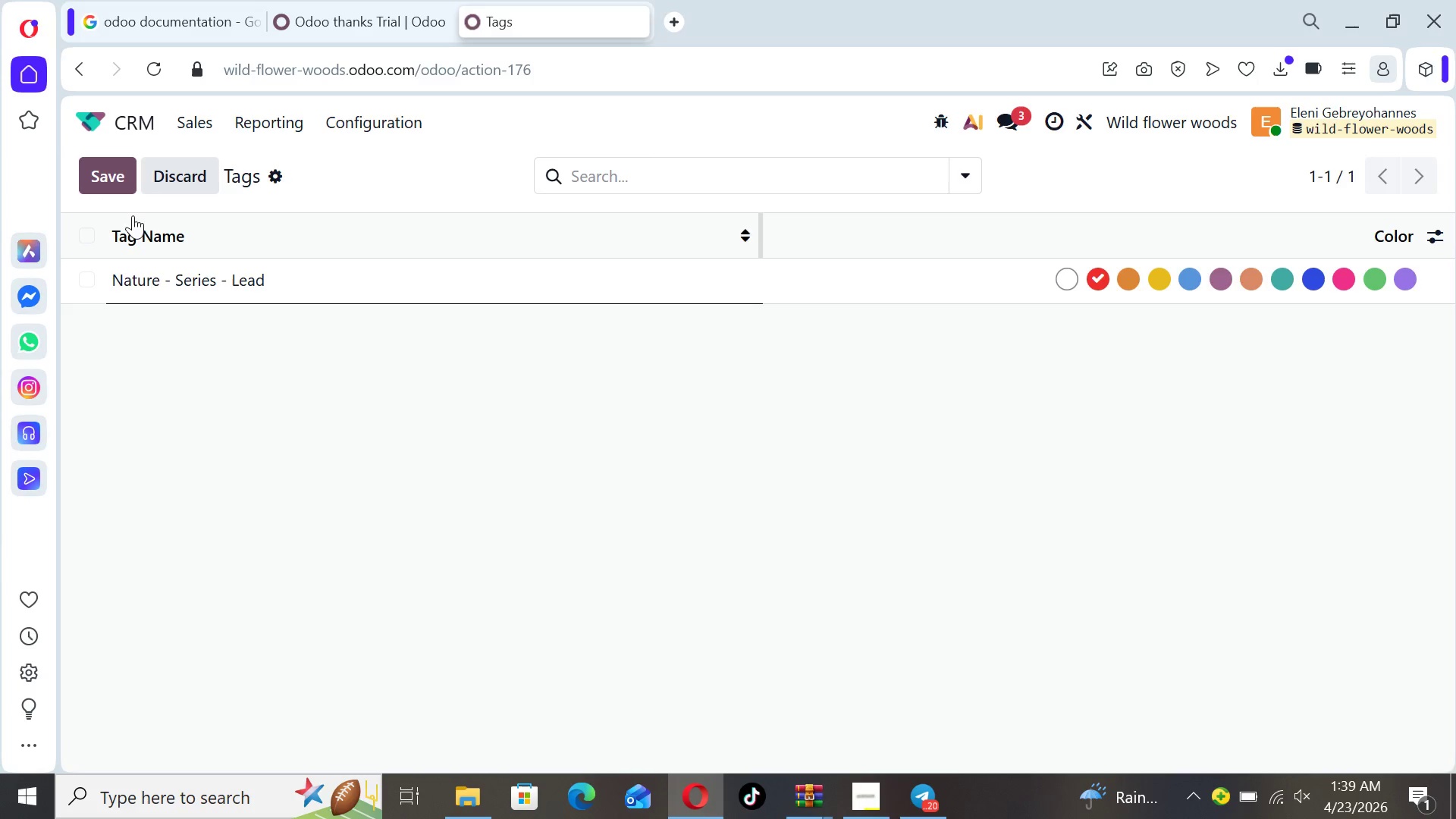 
left_click([111, 172])
 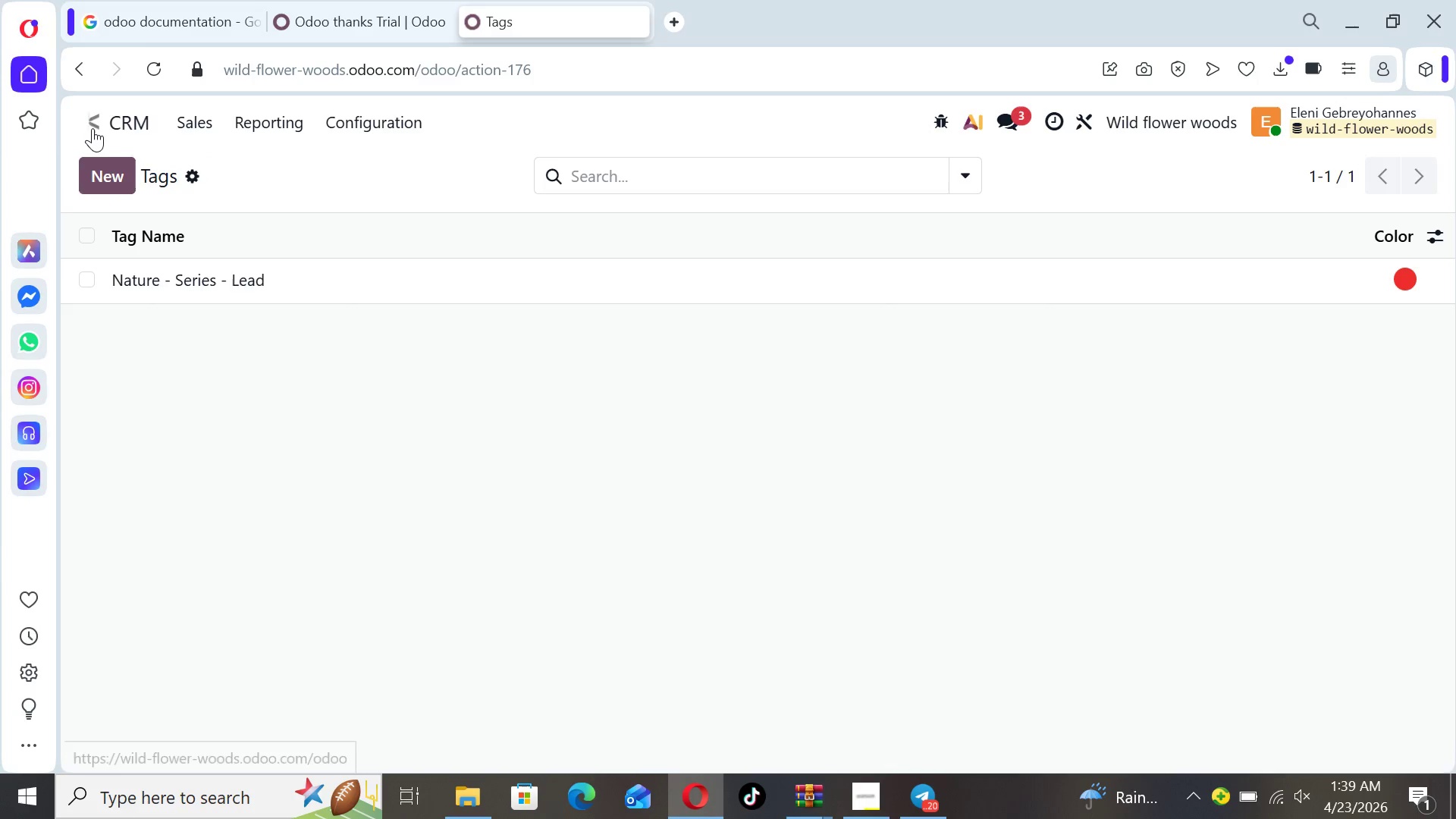 
left_click([93, 126])
 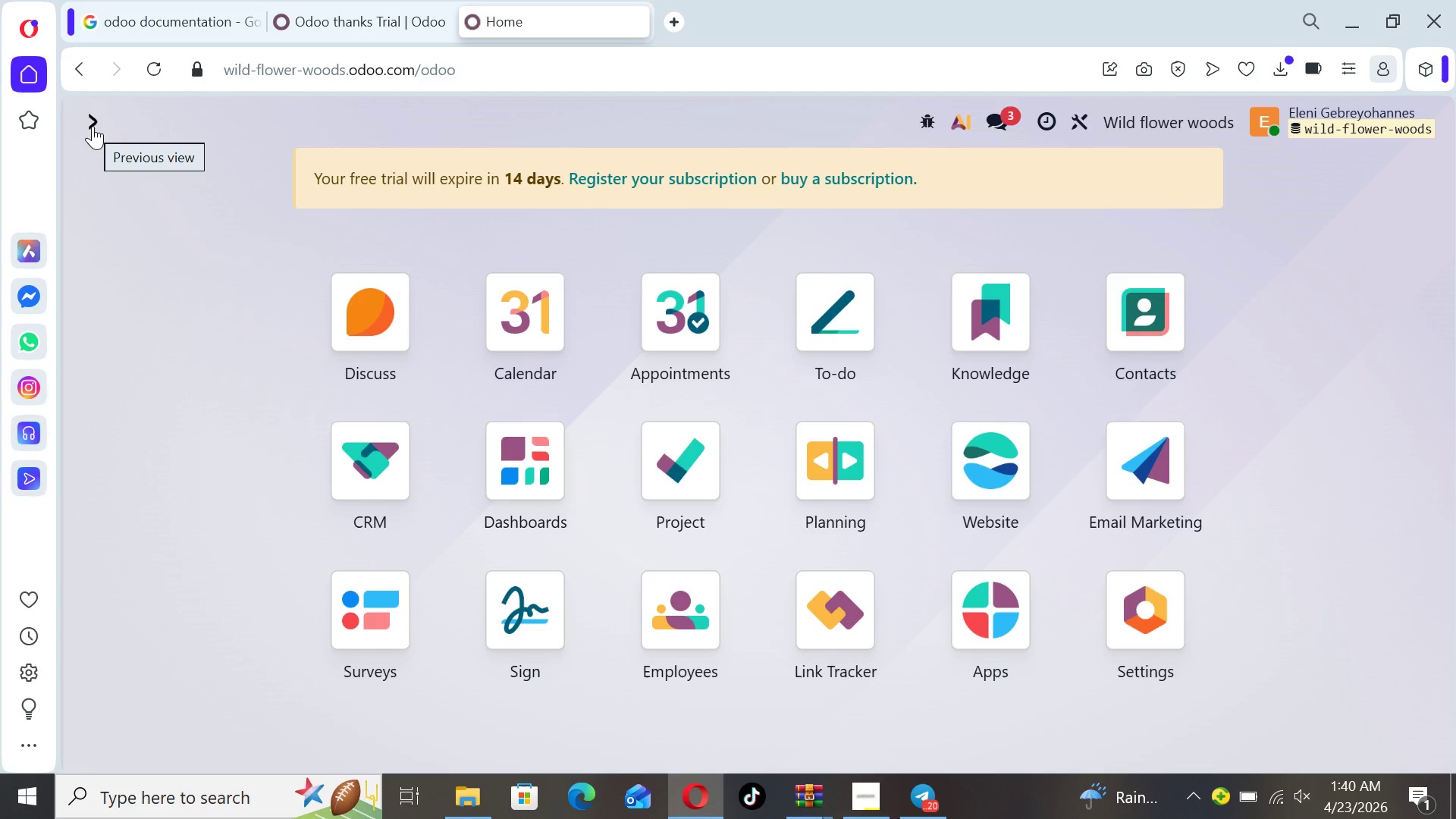 
wait(16.61)
 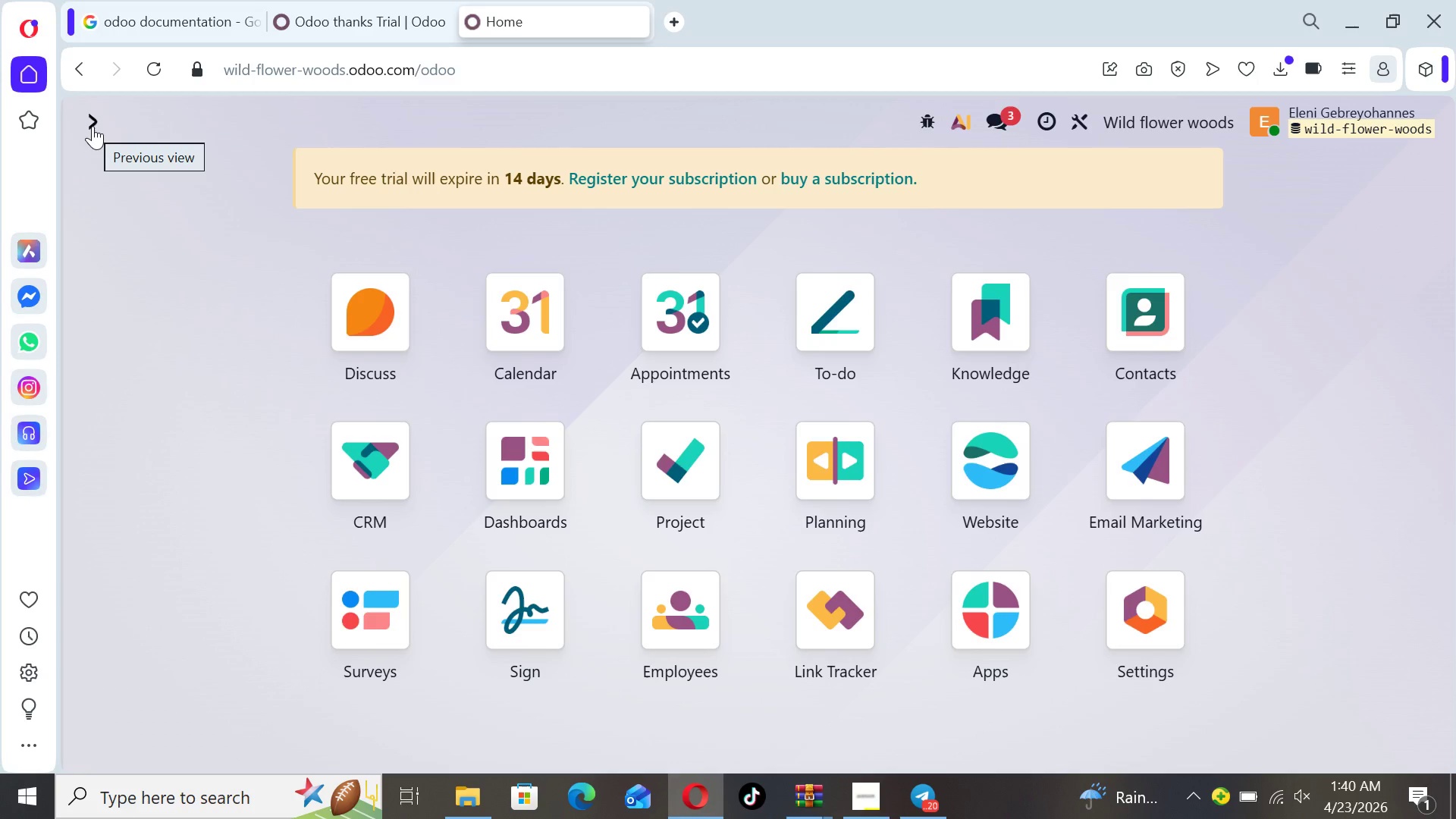 
double_click([991, 478])
 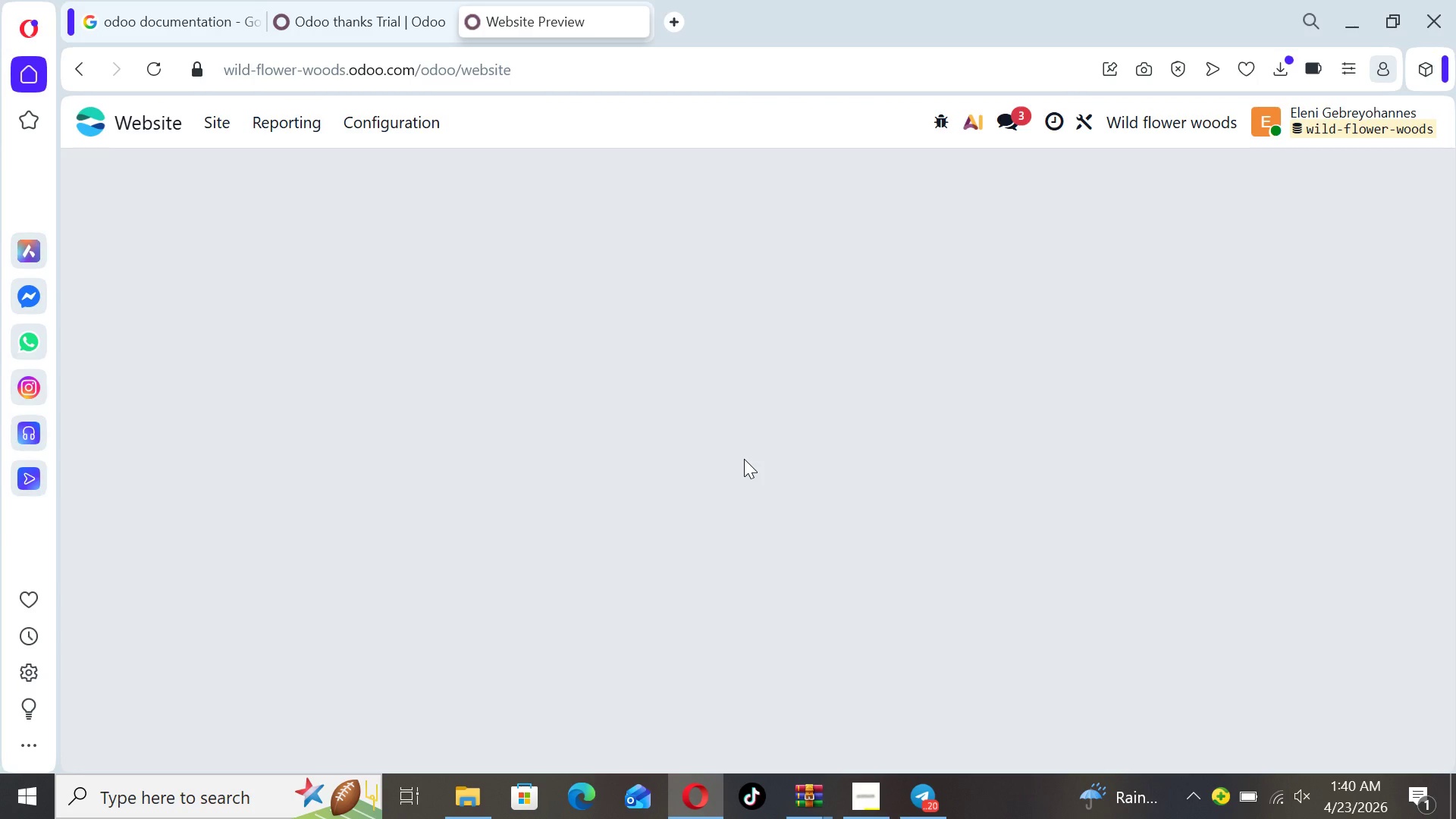 
wait(11.49)
 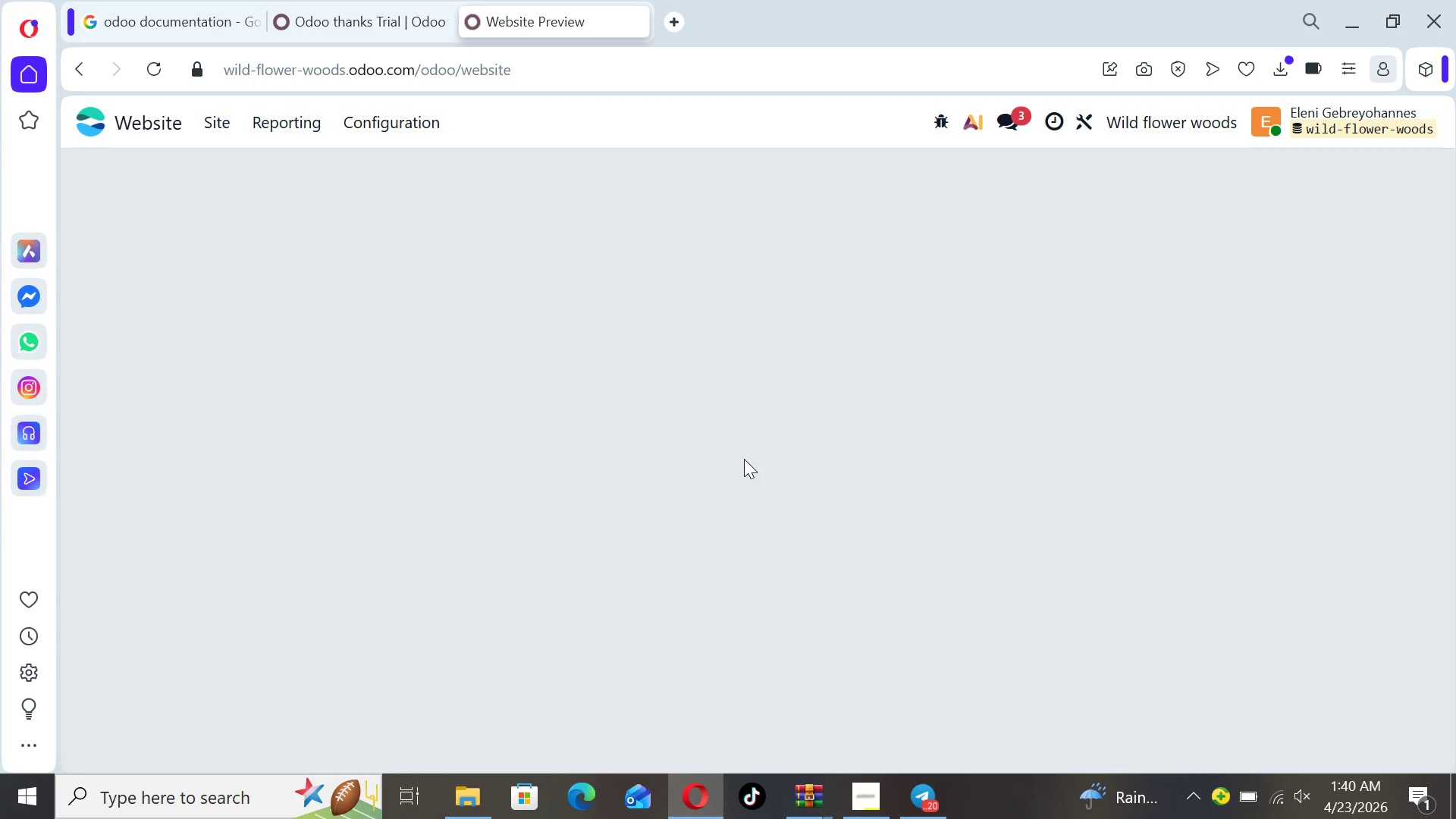 
left_click([408, 126])
 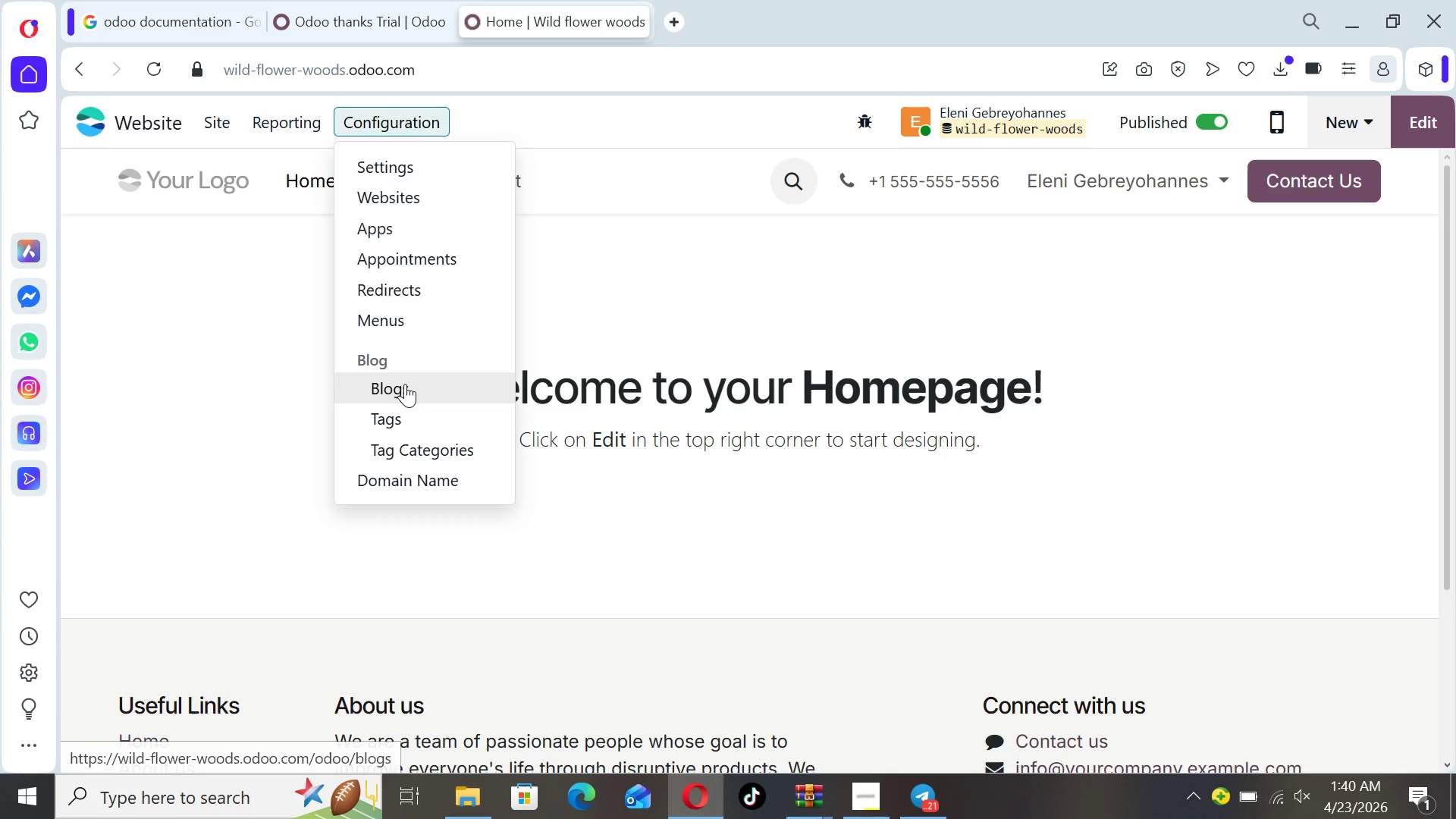 
left_click([406, 386])
 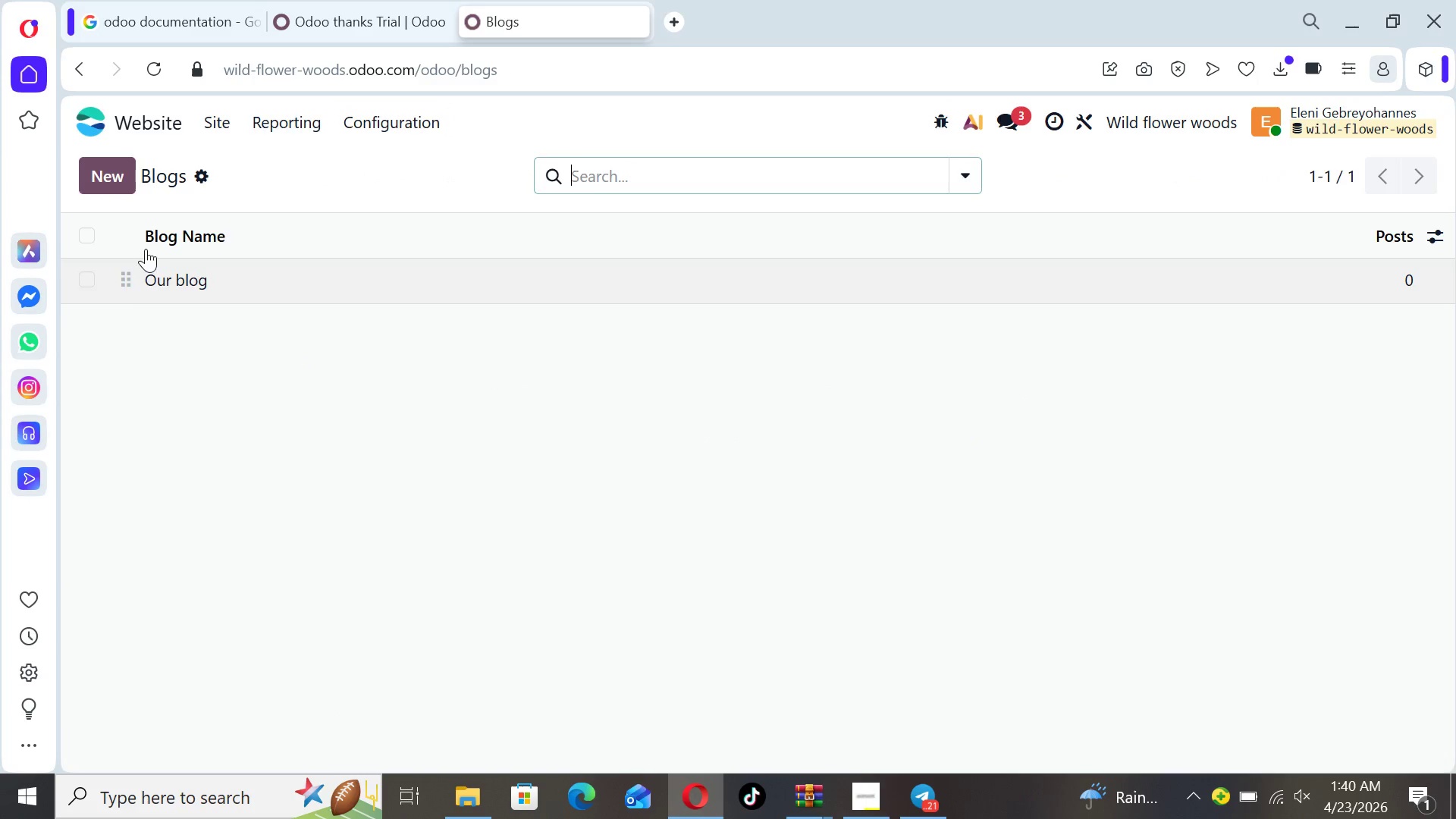 
left_click([118, 172])
 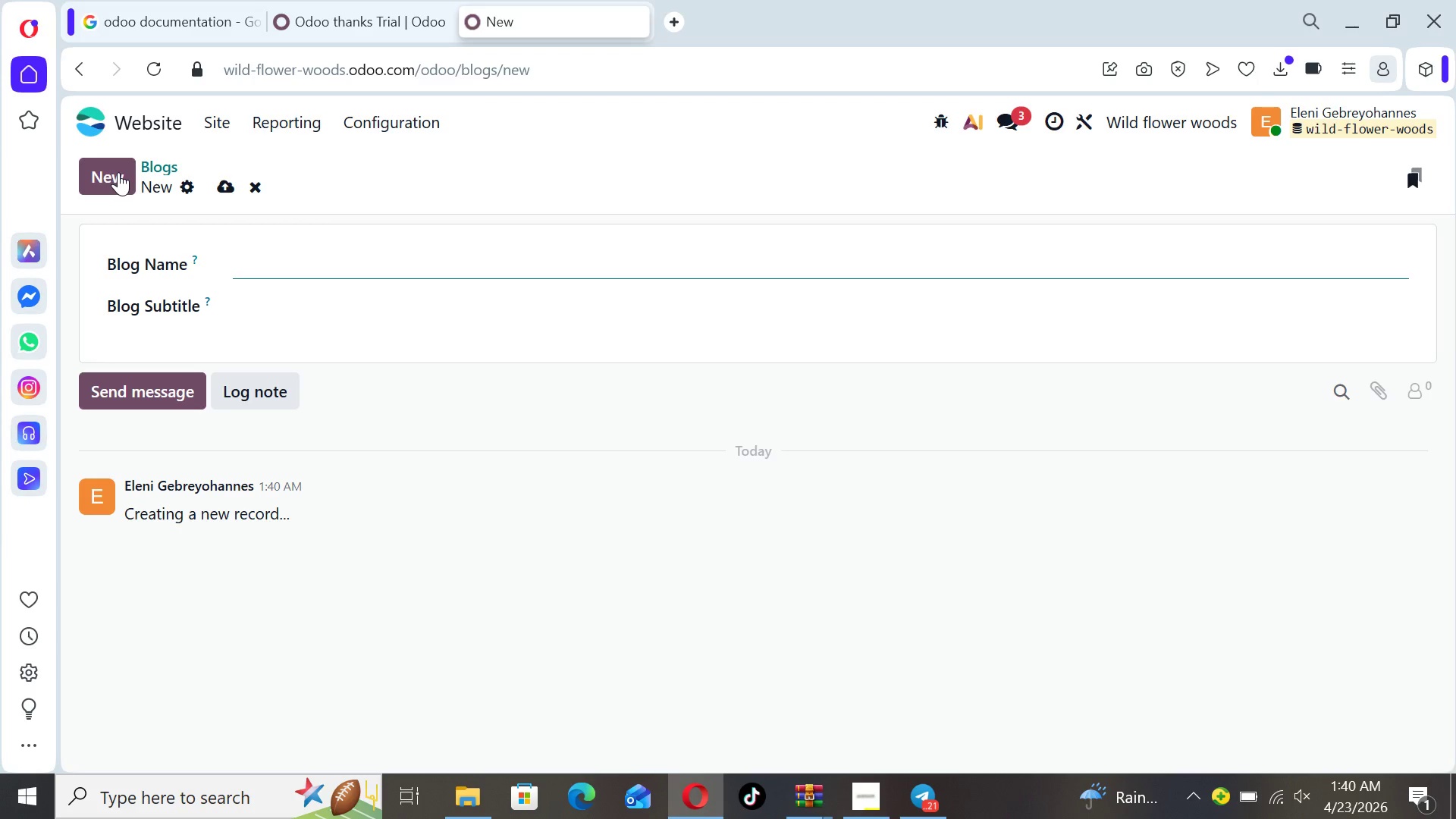 
wait(8.61)
 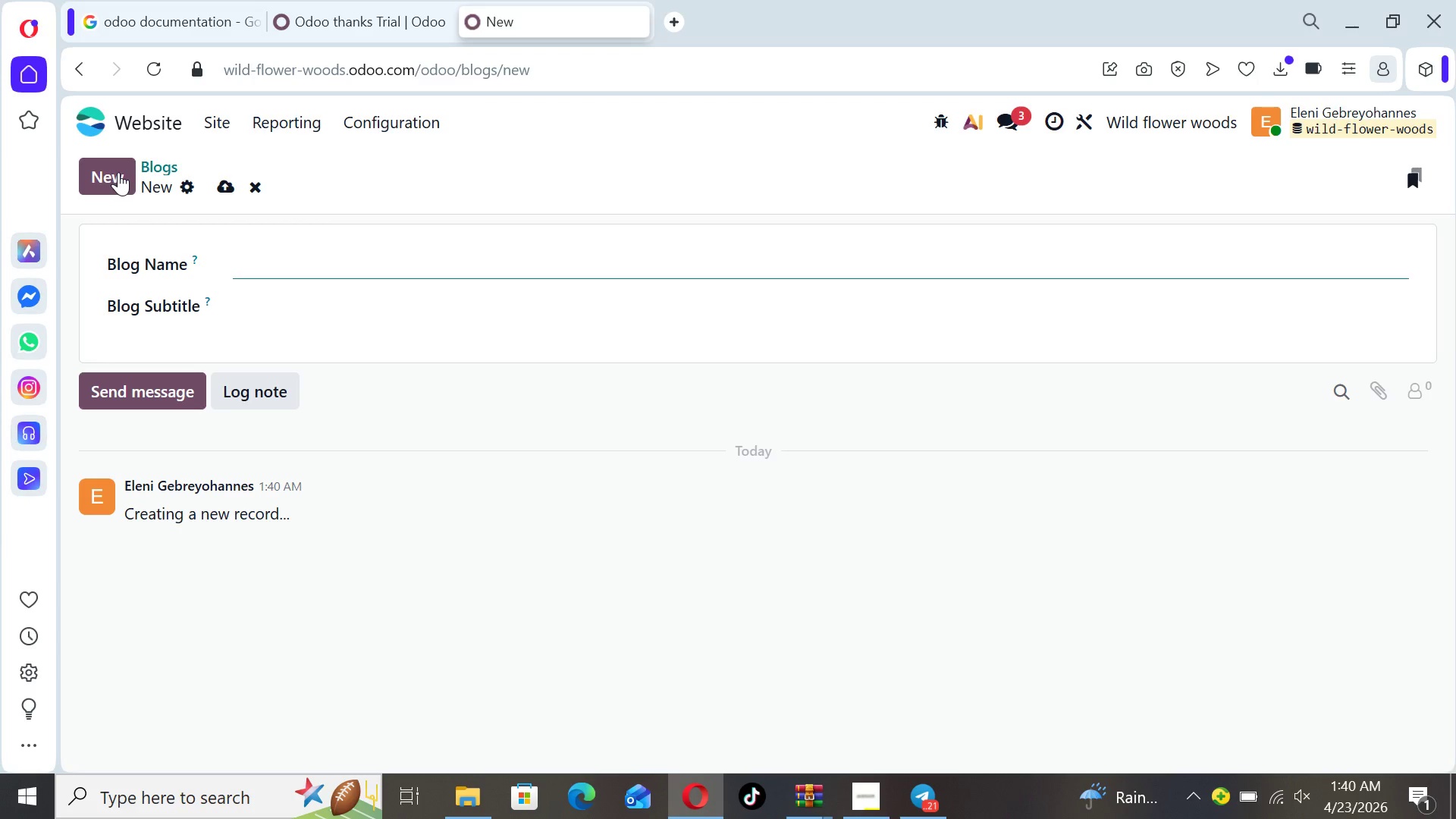 
type(Mud Play)
 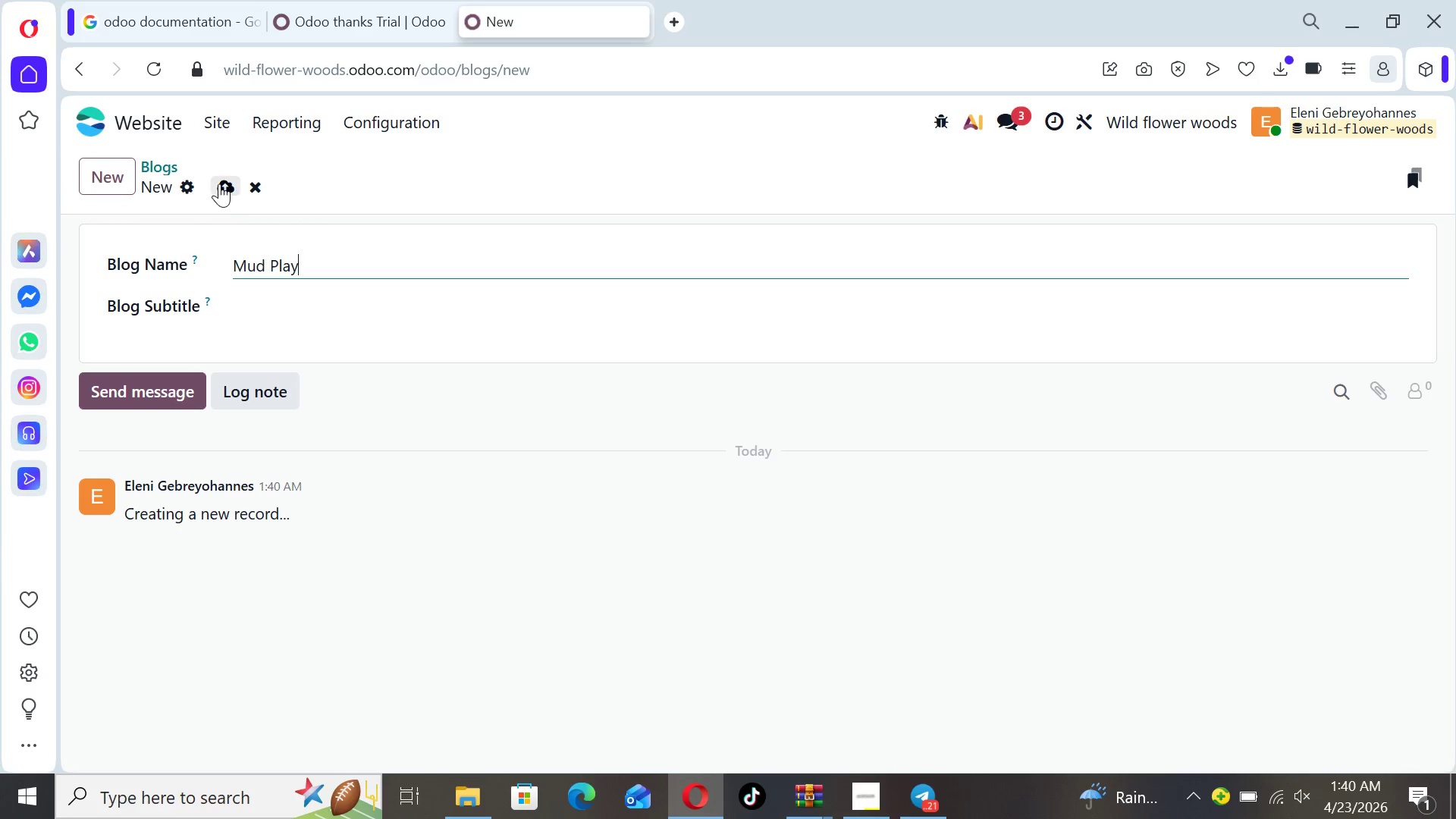 
left_click([231, 184])
 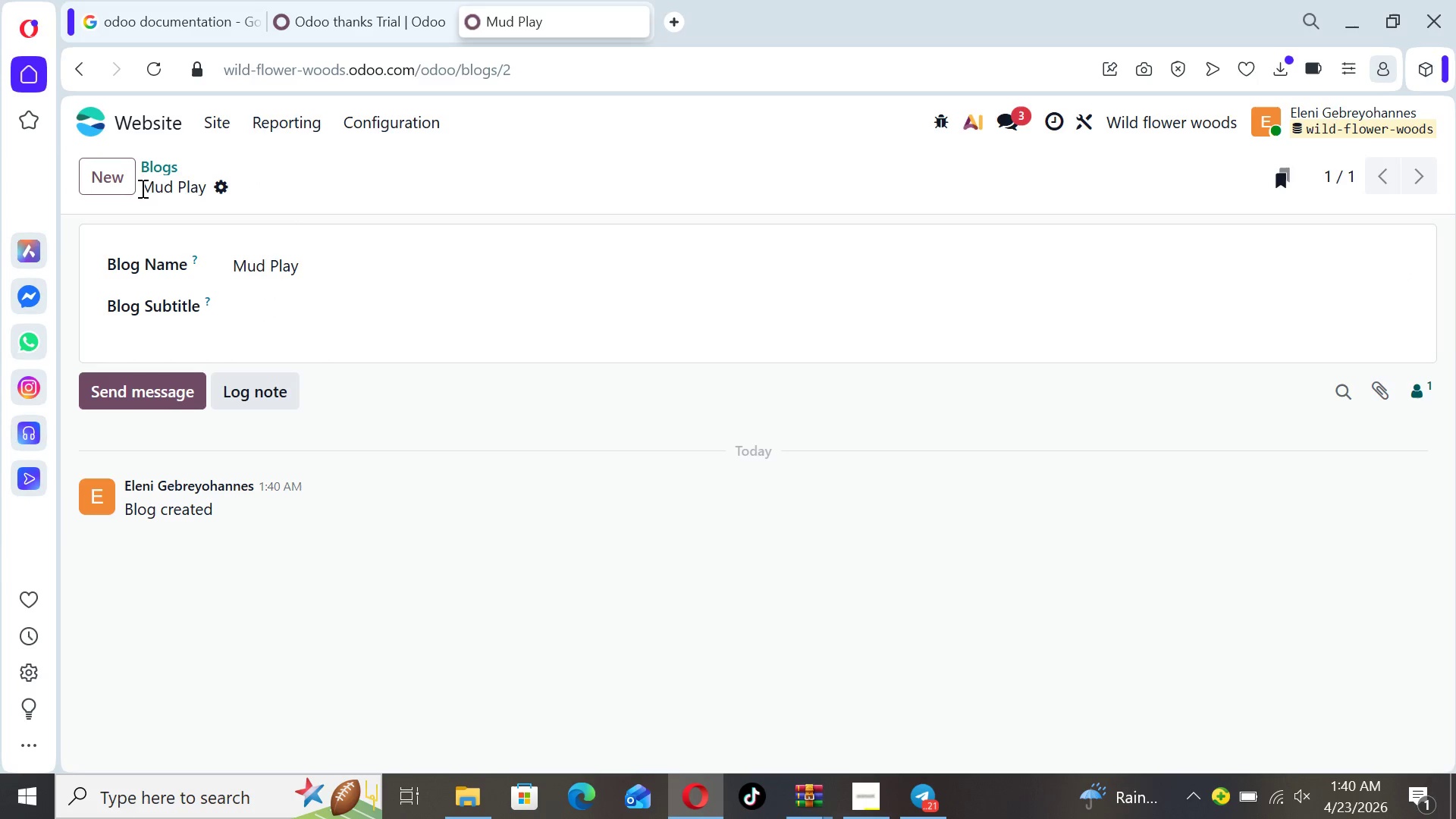 
left_click([113, 178])
 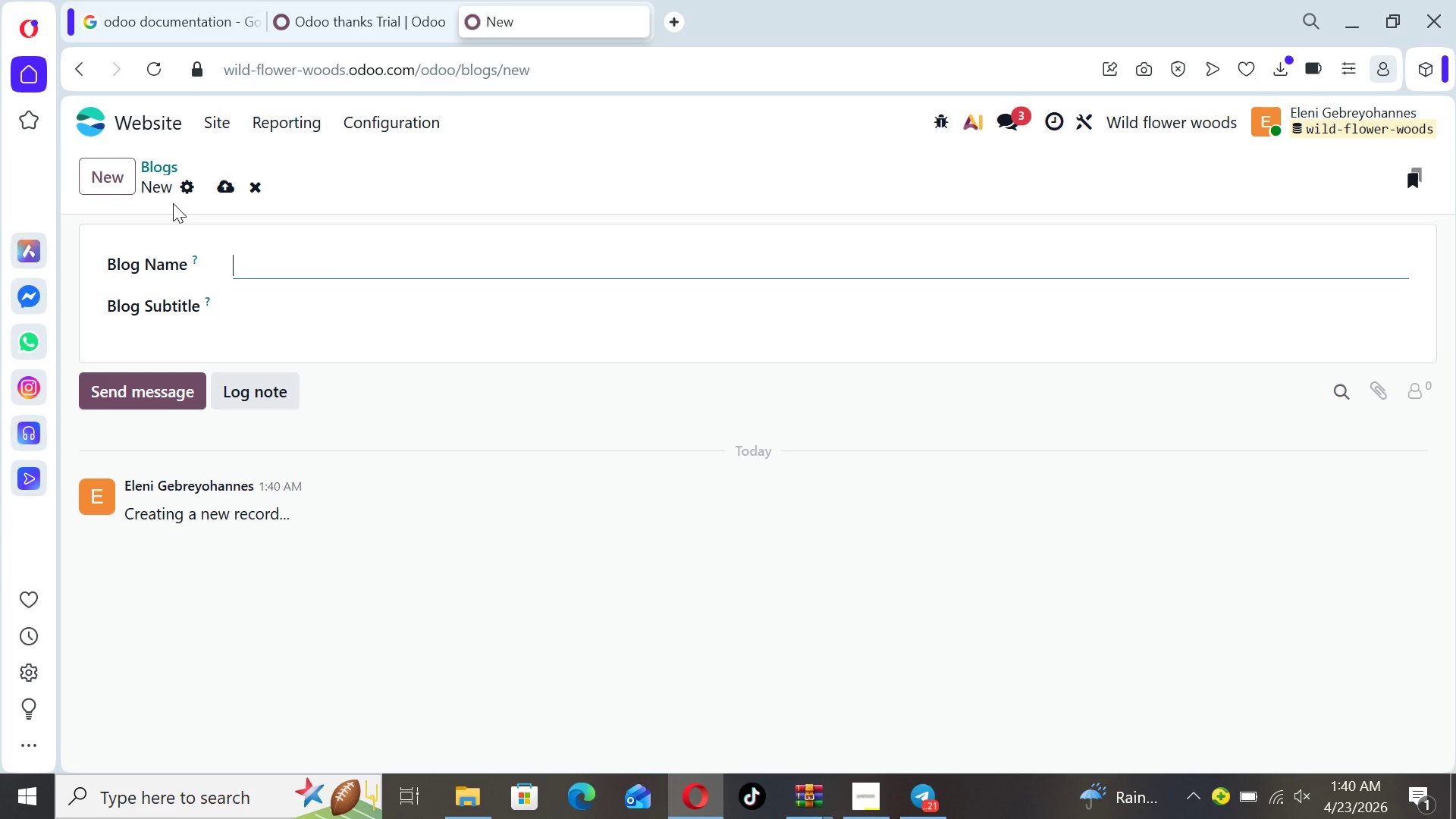 
type(Seasonal Fr)
key(Backspace)
type(oraging)
 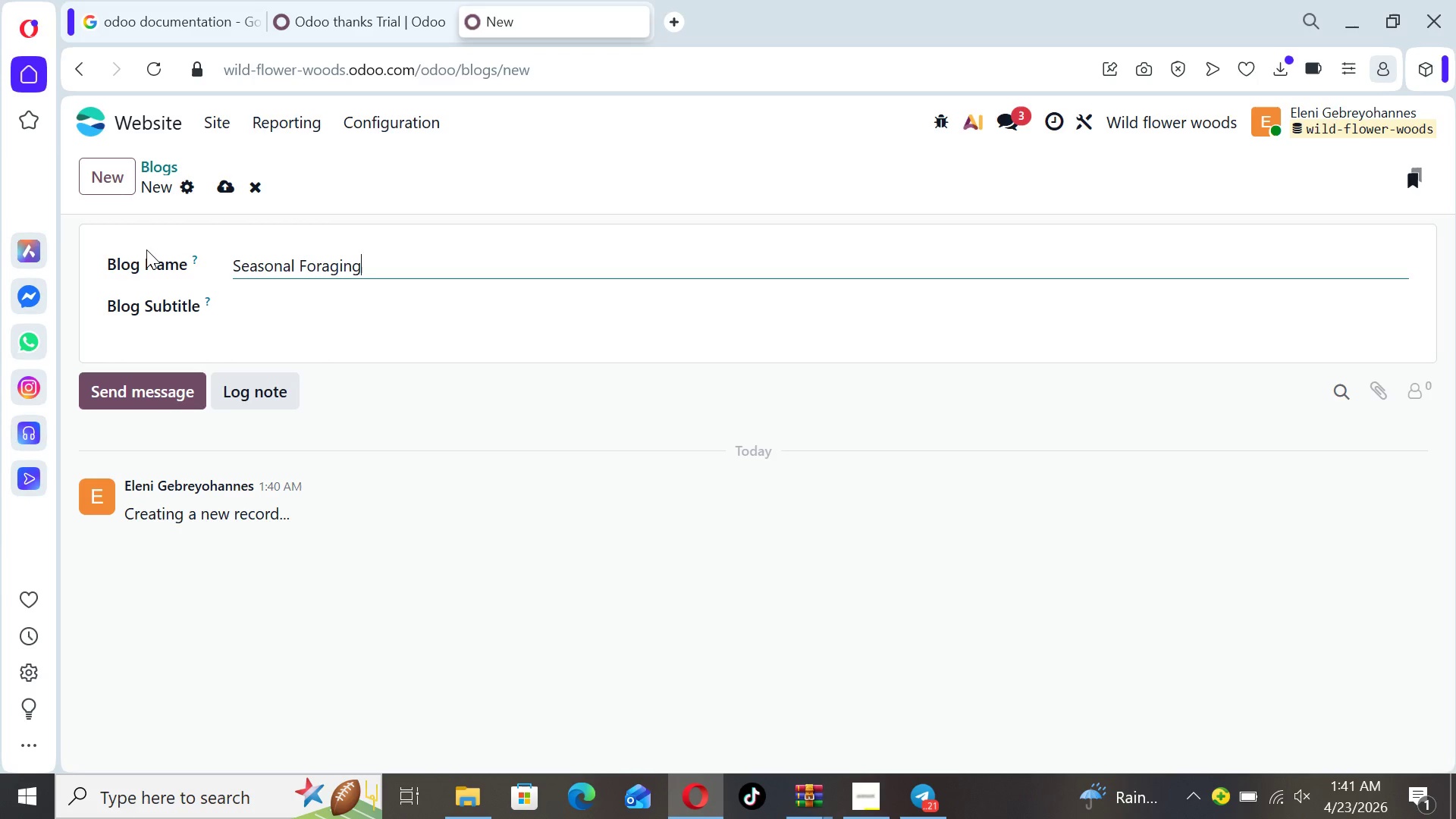 
mouse_move([-1, 268])
 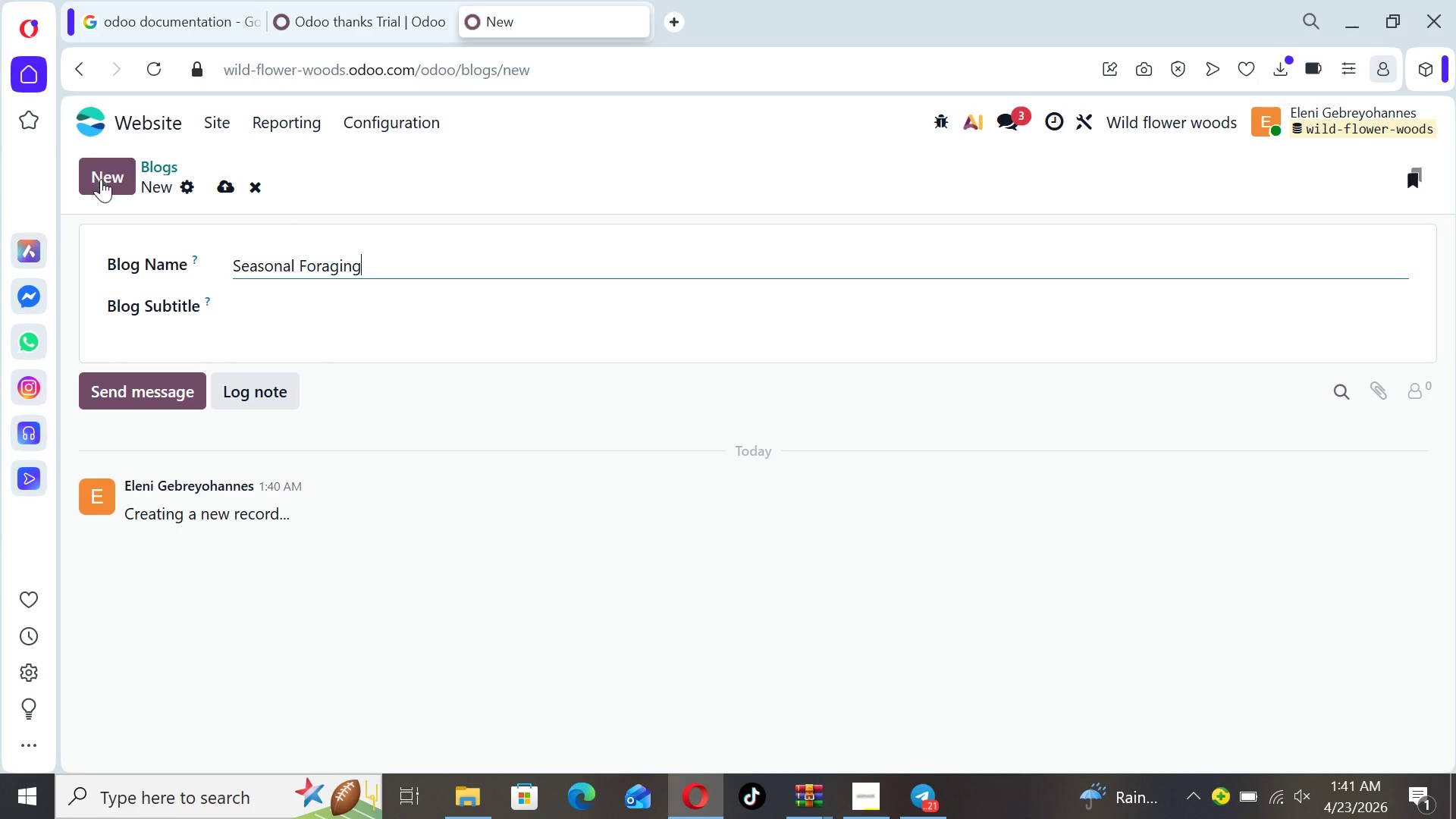 
left_click([108, 180])
 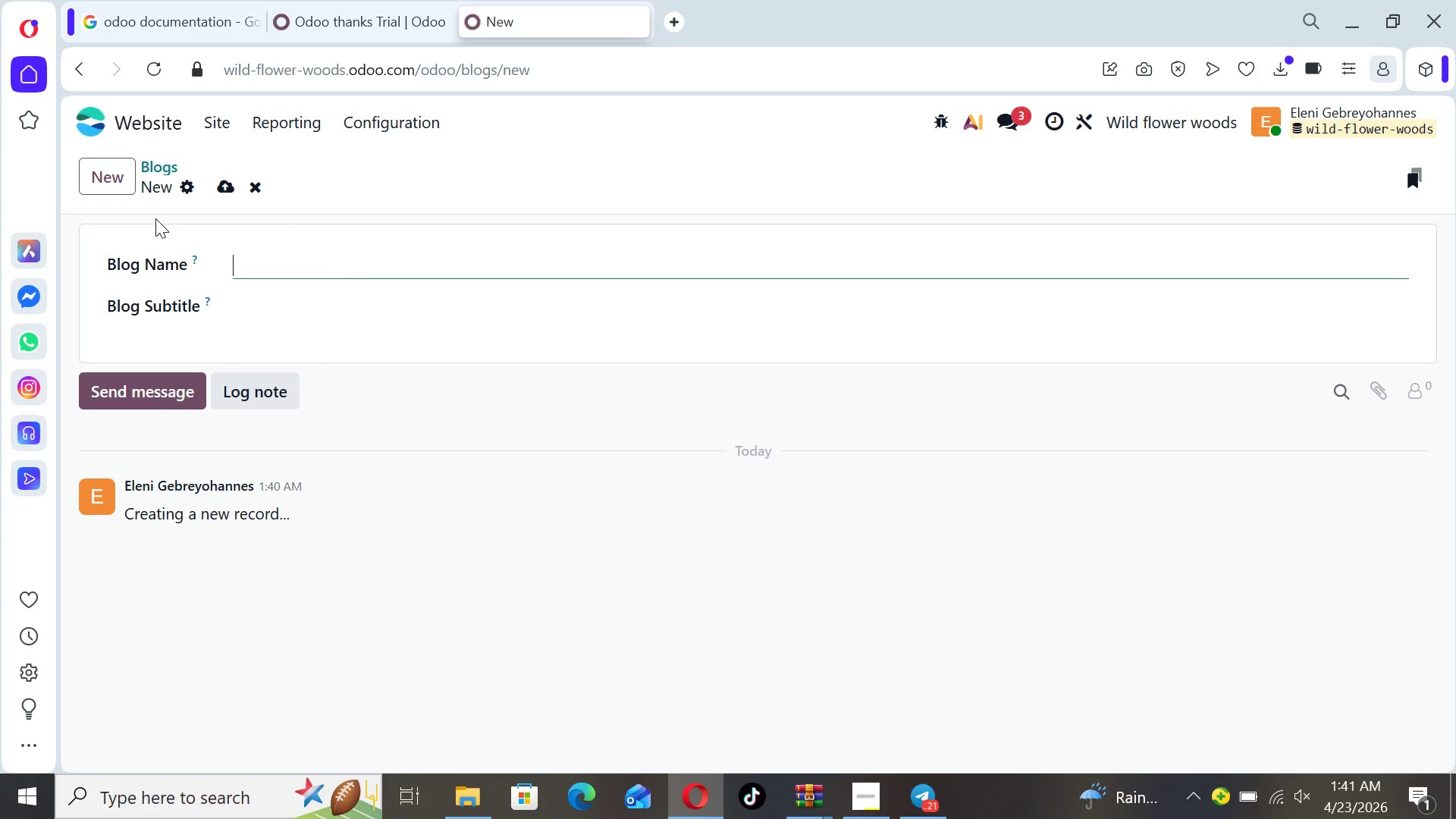 
wait(5.14)
 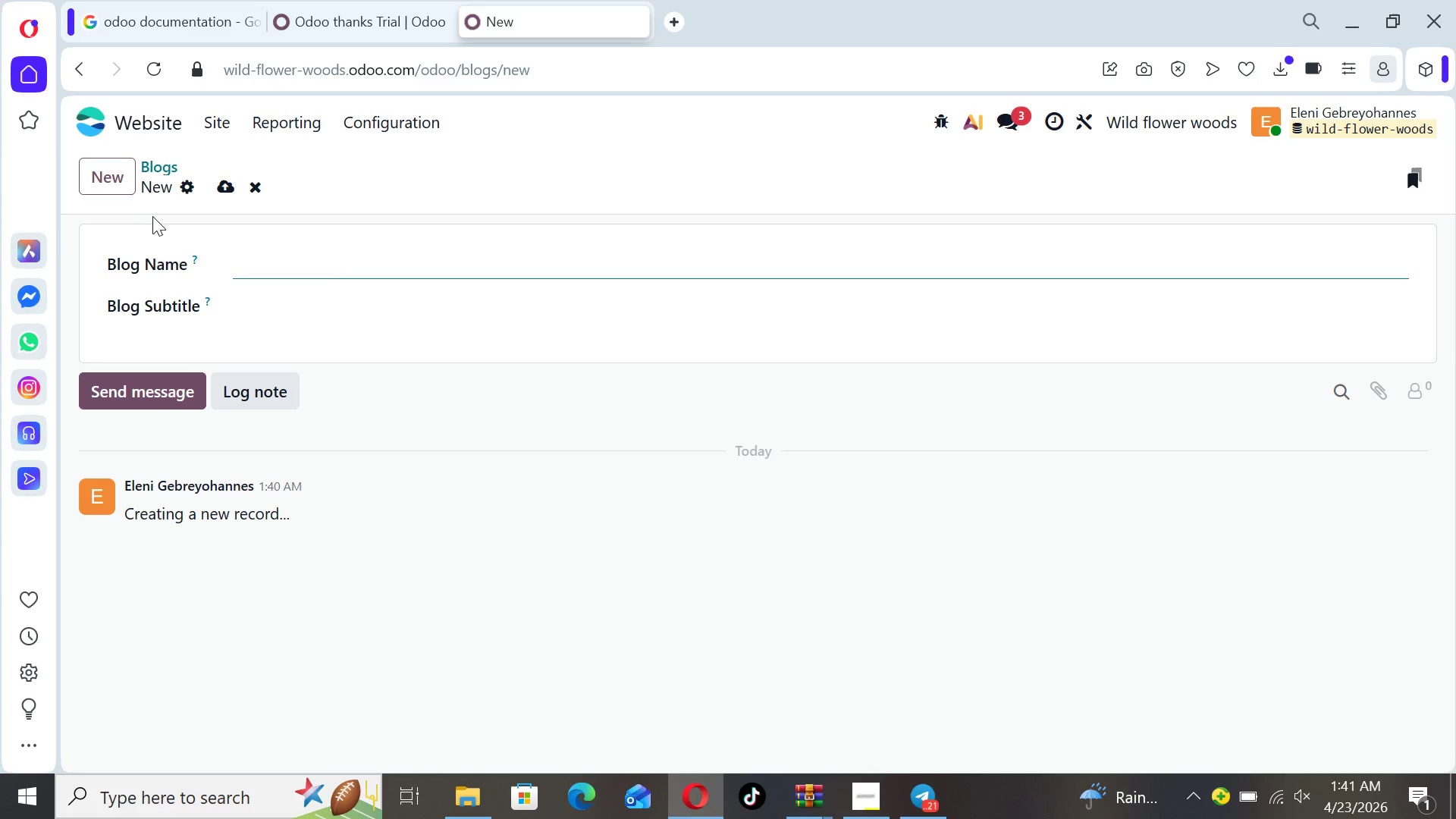 
type(Season a)
key(Backspace)
key(Backspace)
type(al Foraging)
 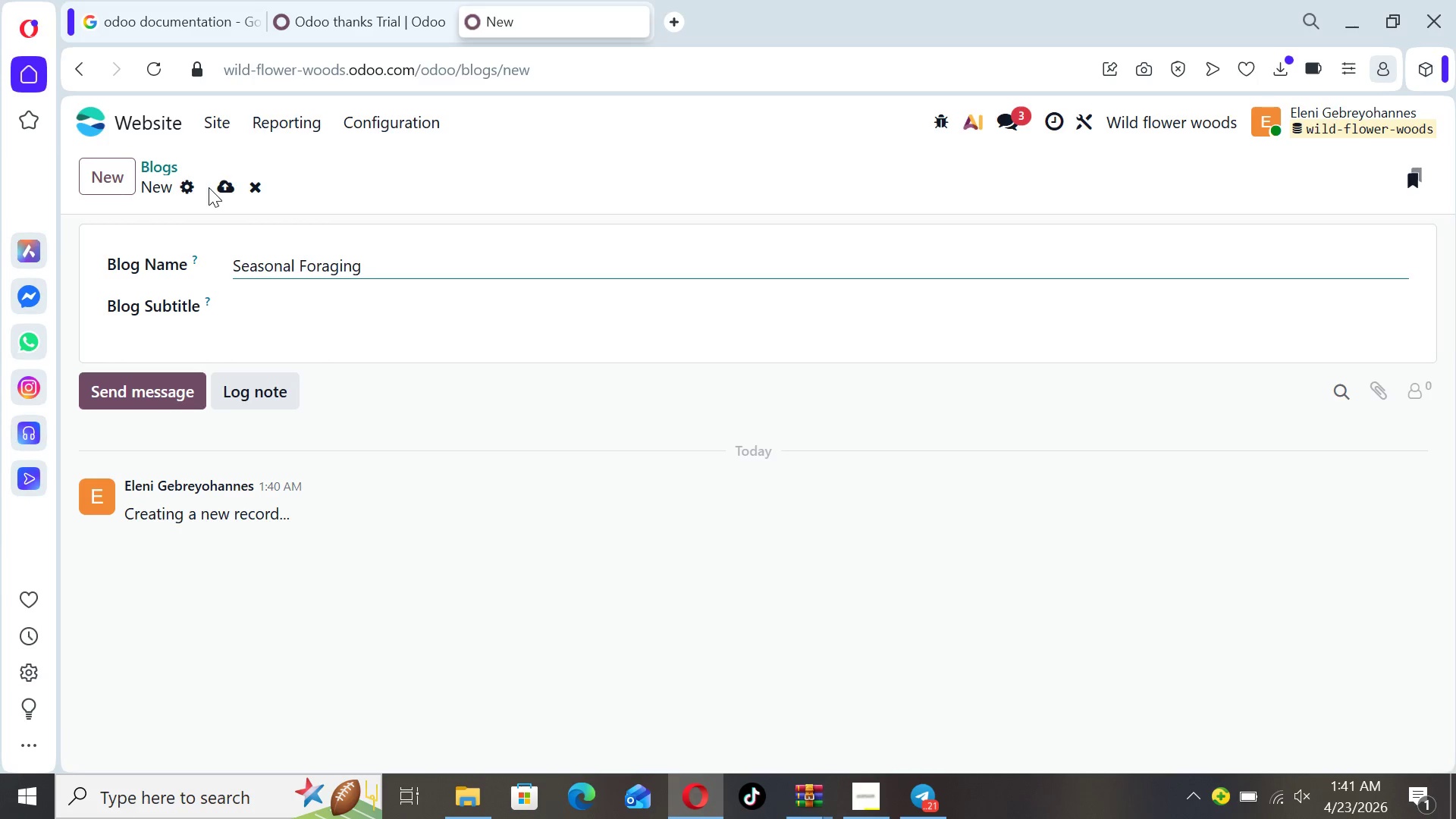 
left_click([224, 187])
 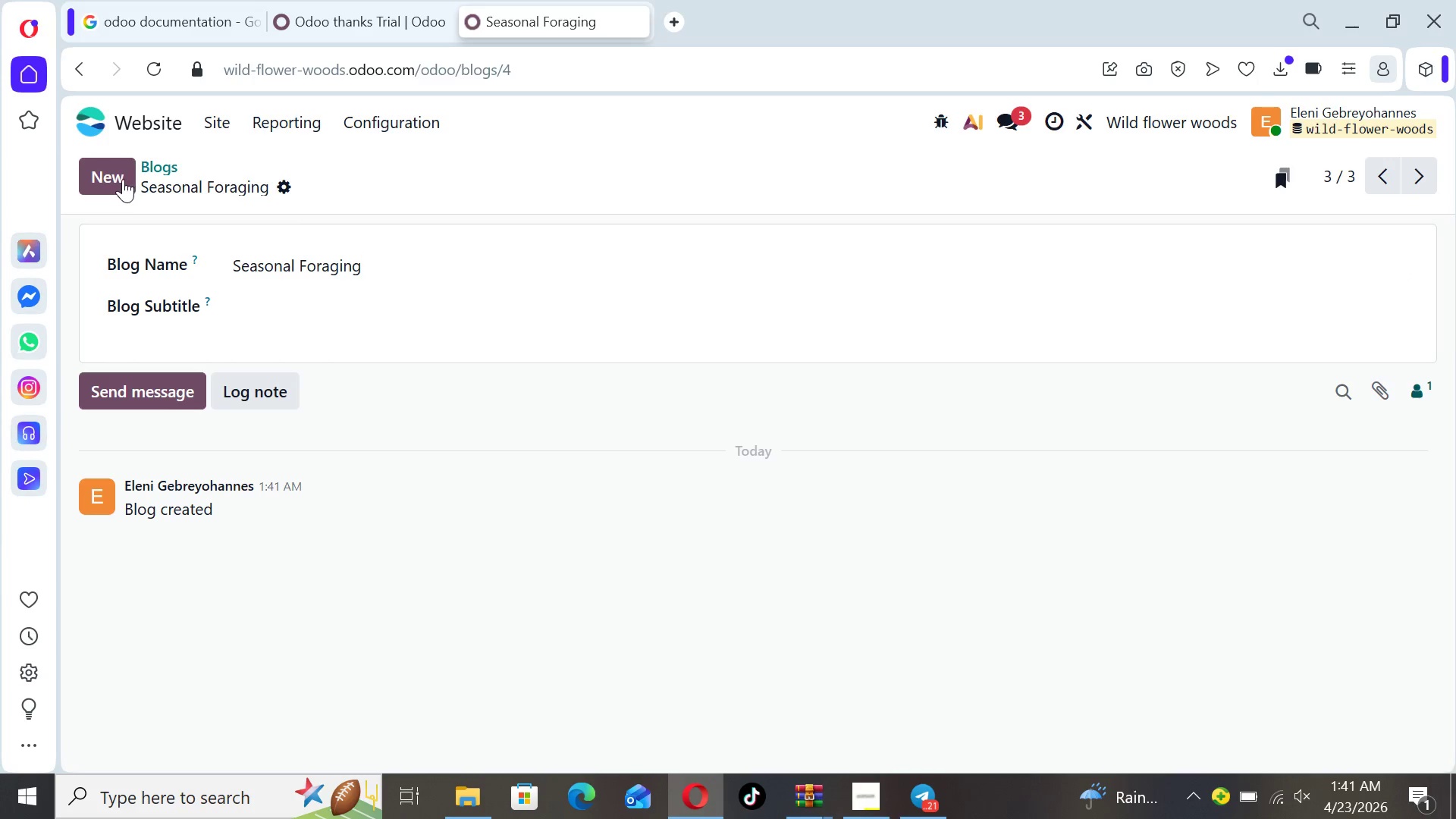 
left_click([119, 179])
 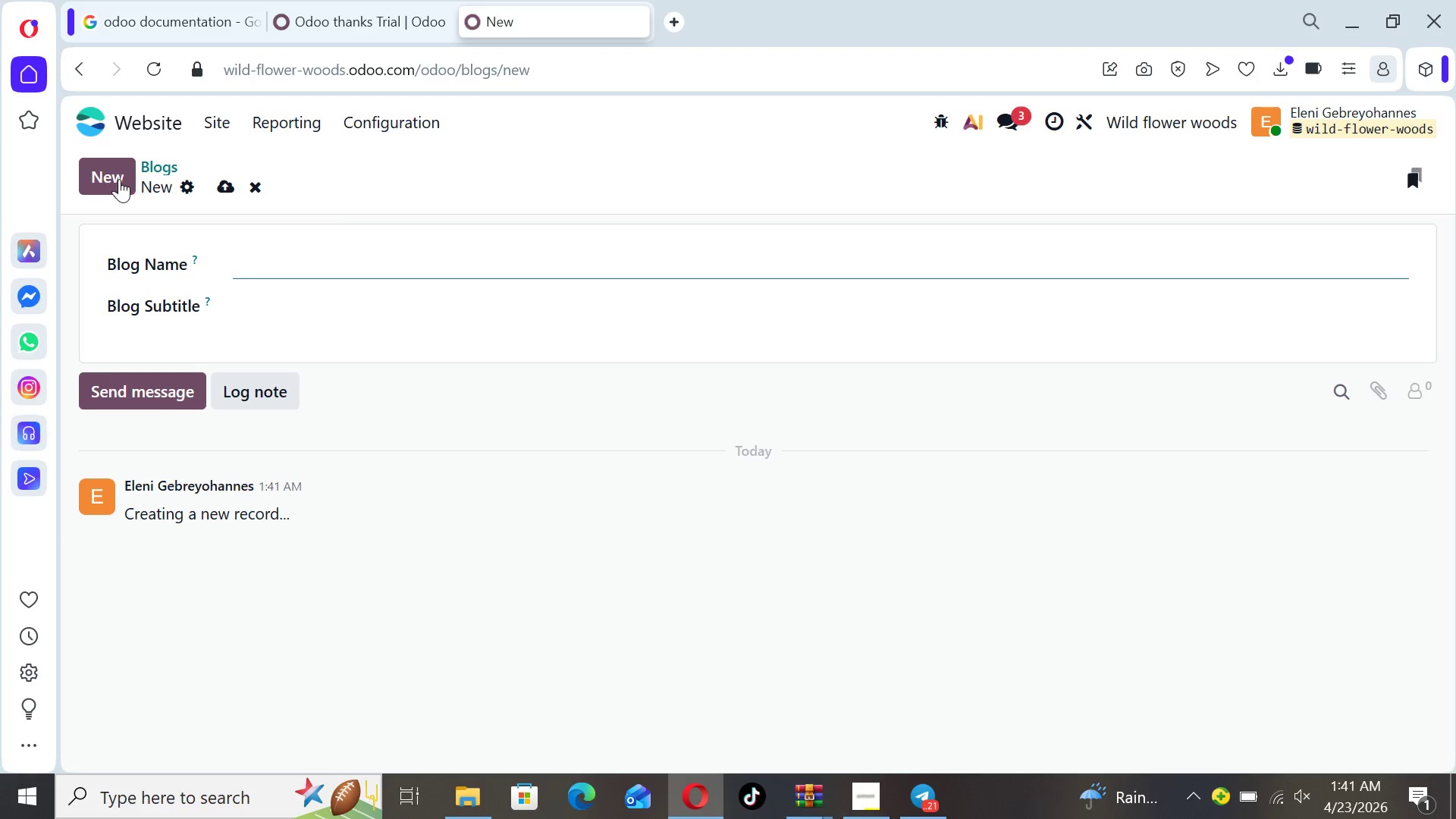 
type(Sen so)
key(Backspace)
key(Backspace)
key(Backspace)
type(sory Forest Path)
 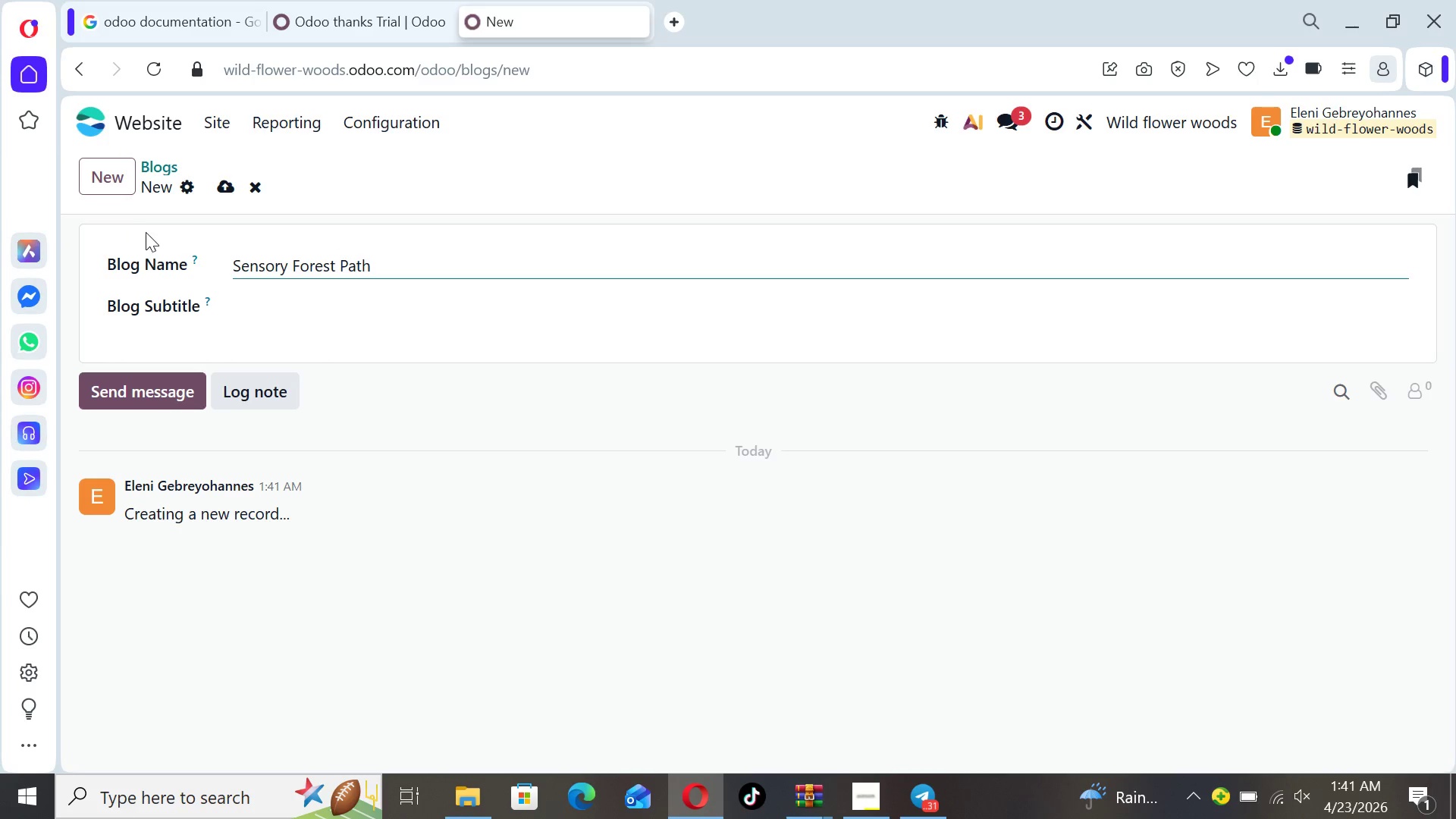 
wait(5.53)
 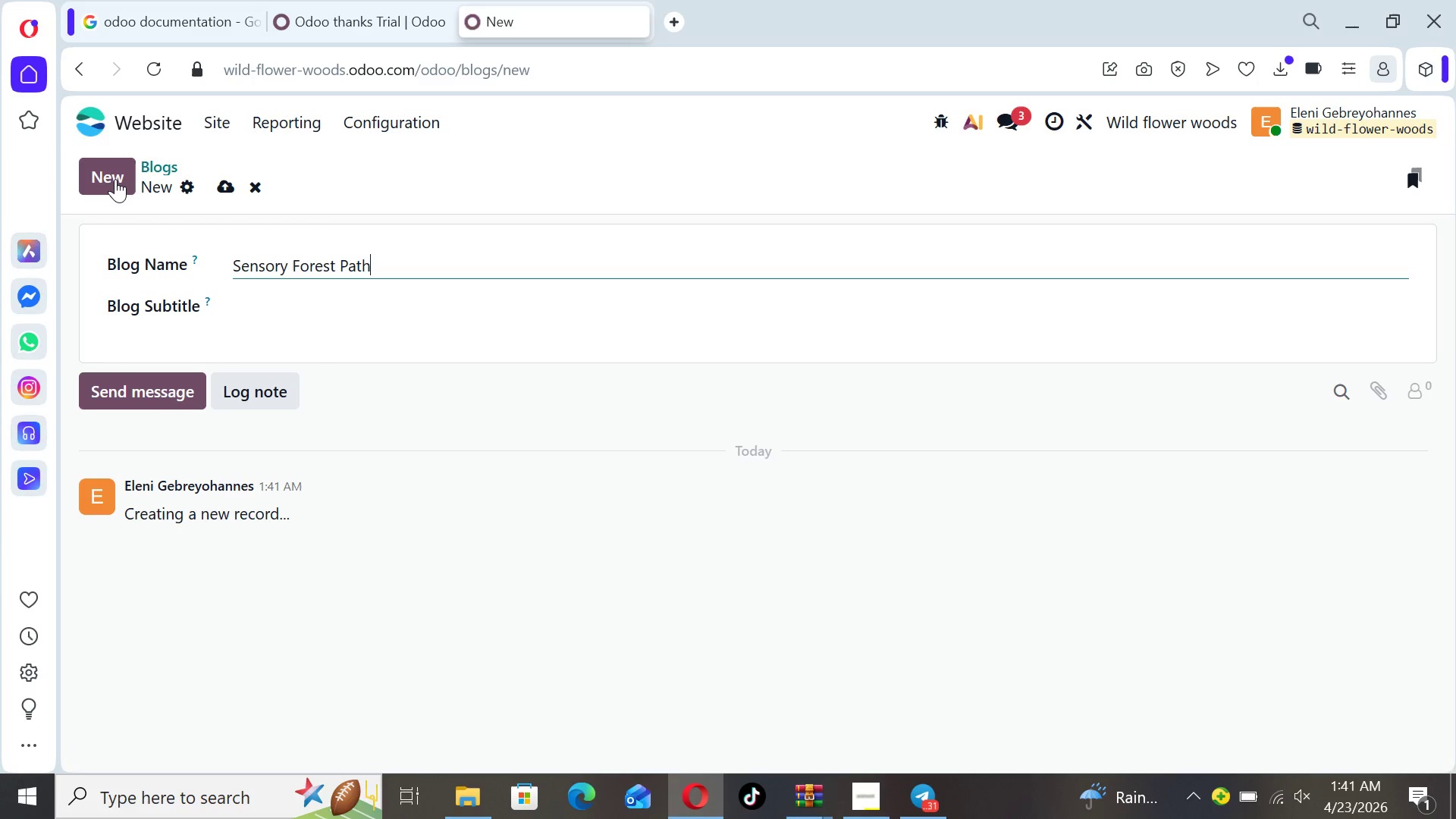 
left_click([228, 190])
 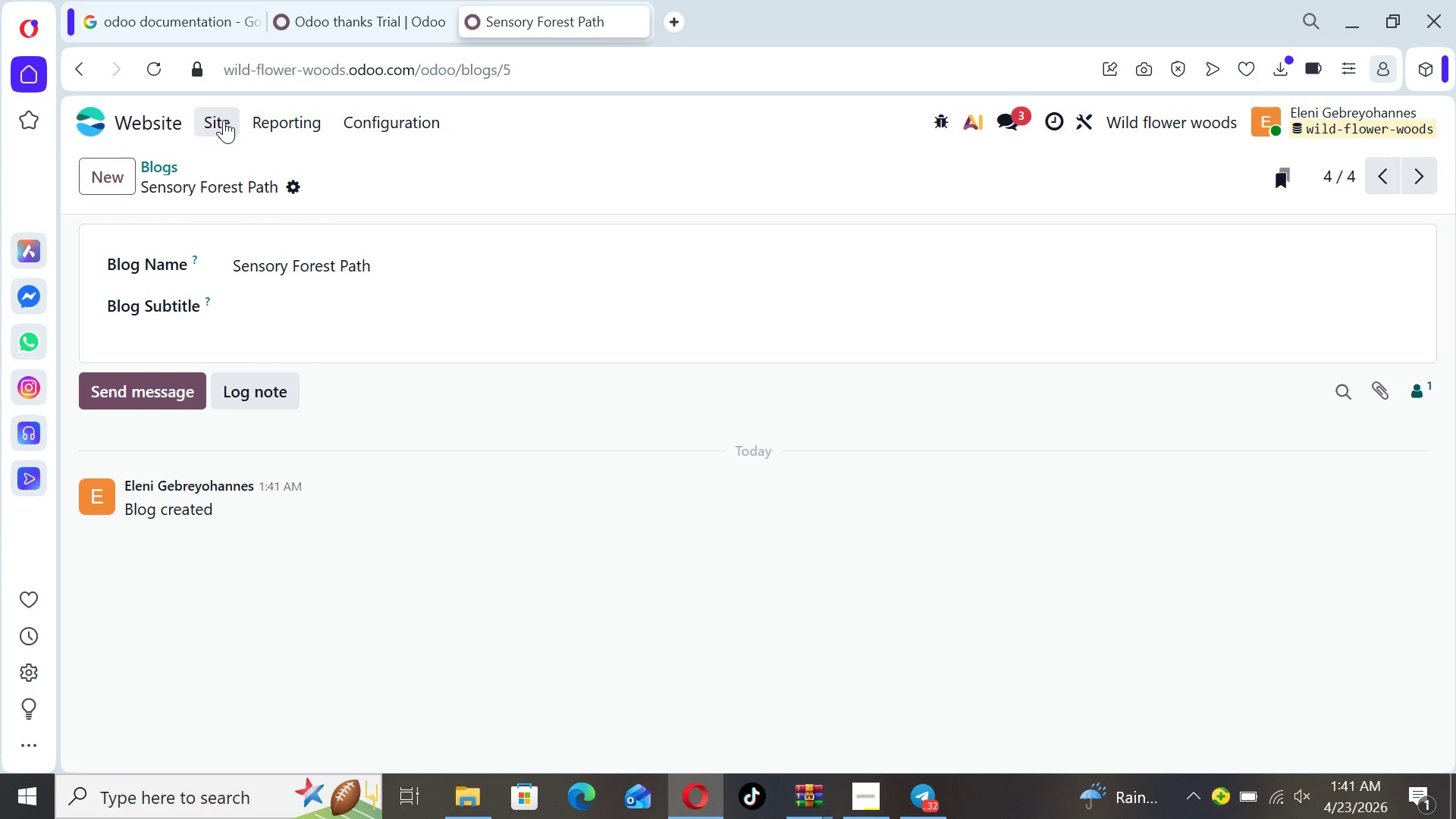 
wait(5.88)
 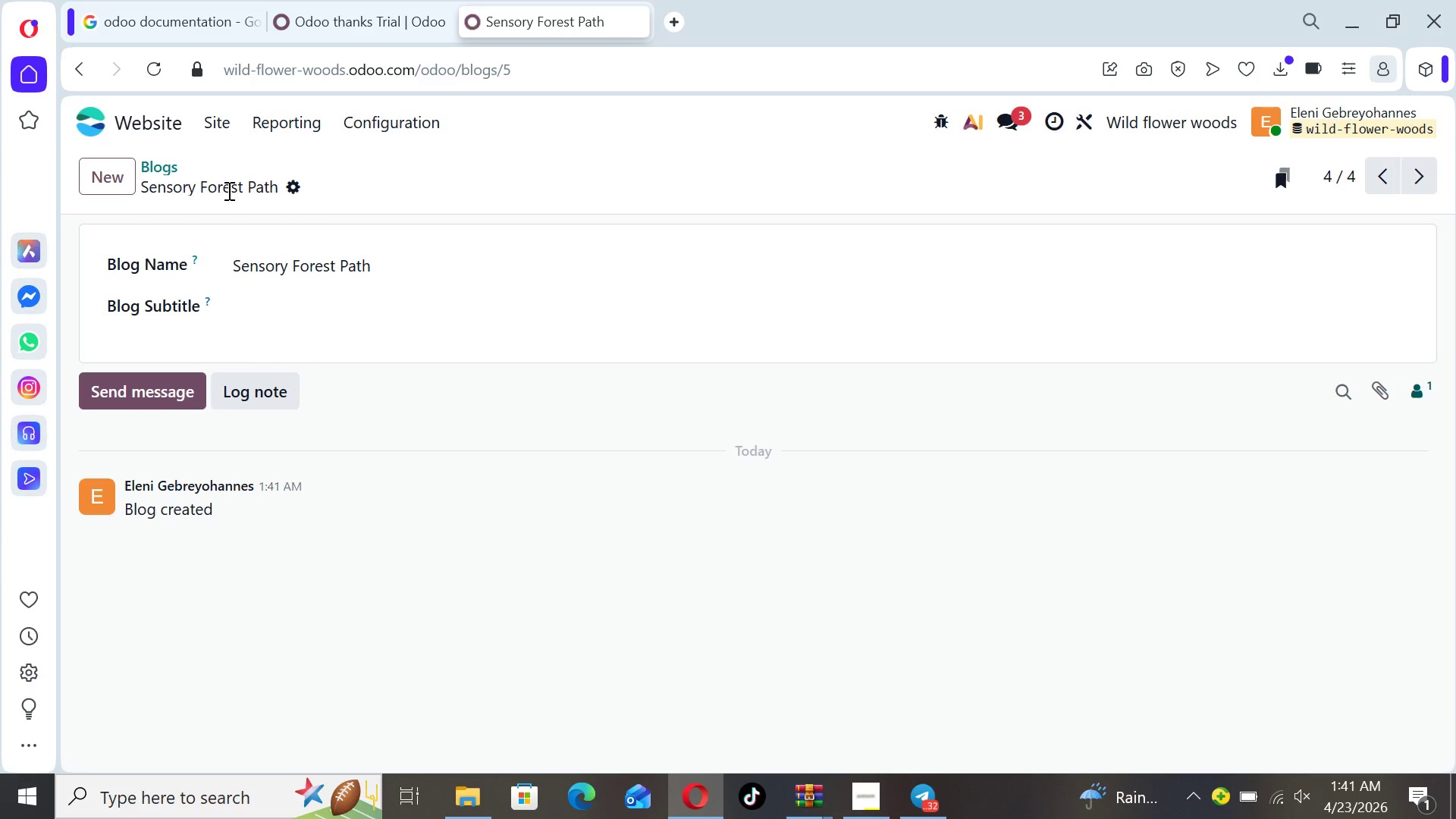 
left_click([362, 123])
 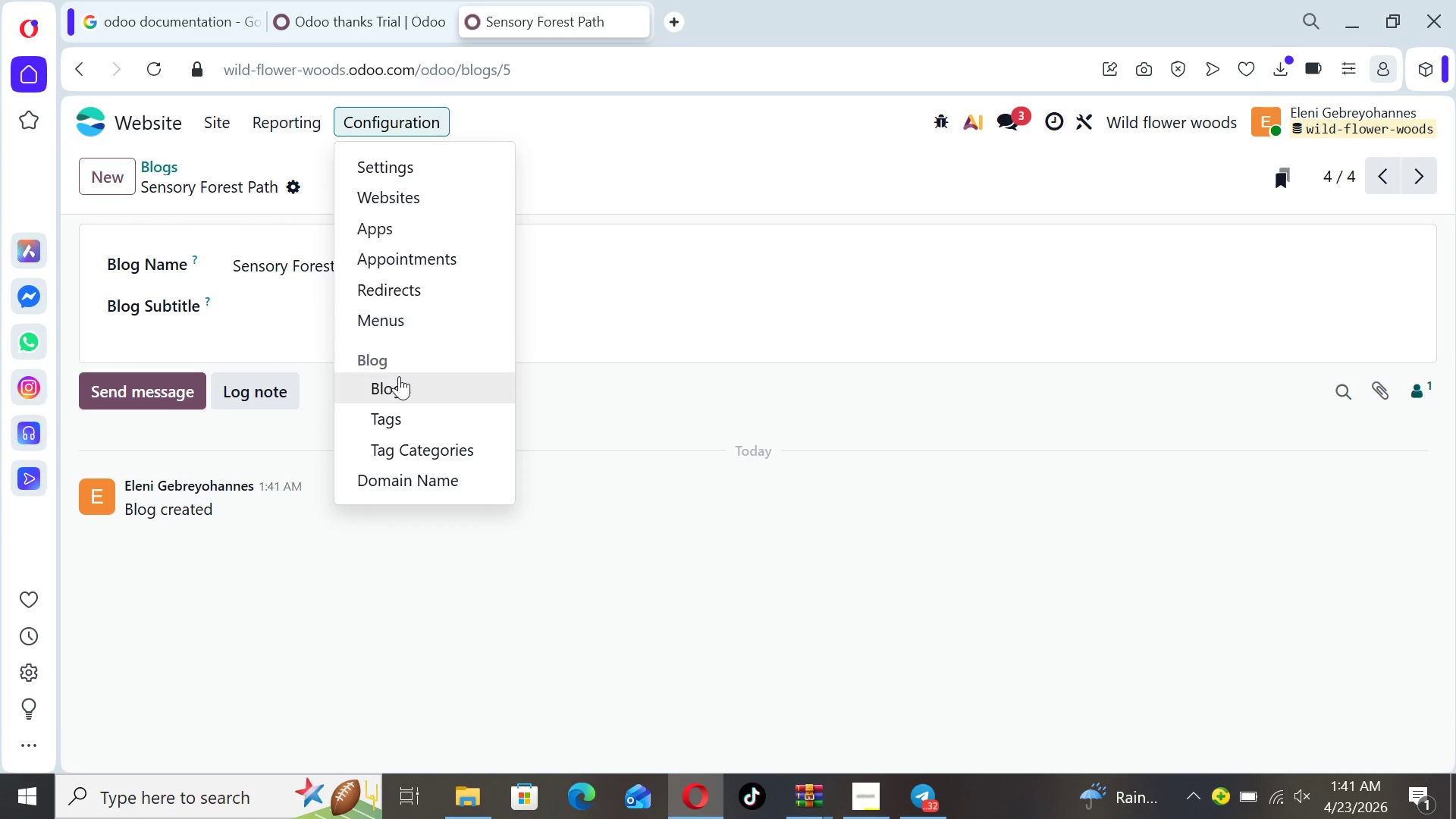 
left_click([399, 378])
 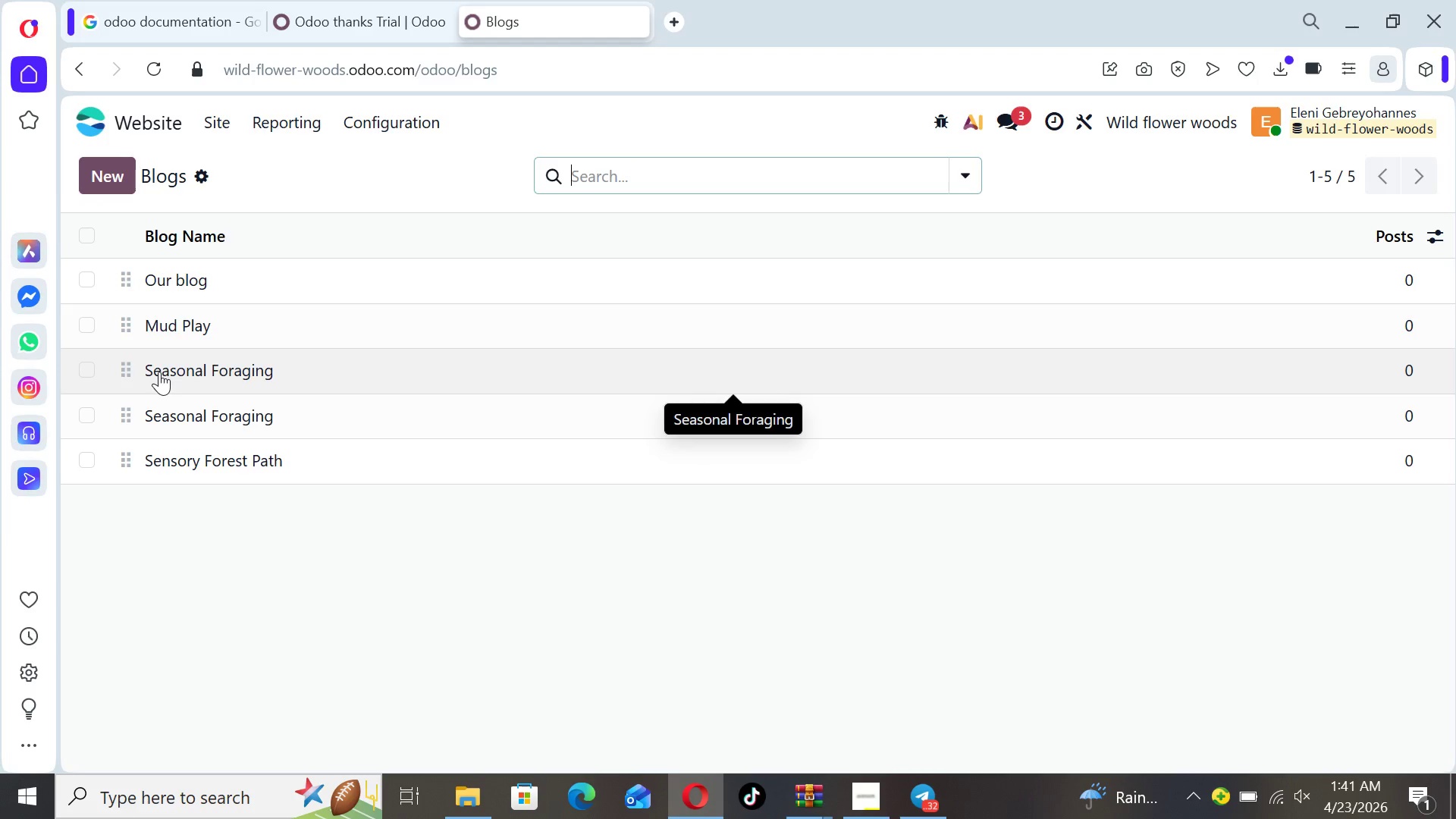 
left_click([82, 371])
 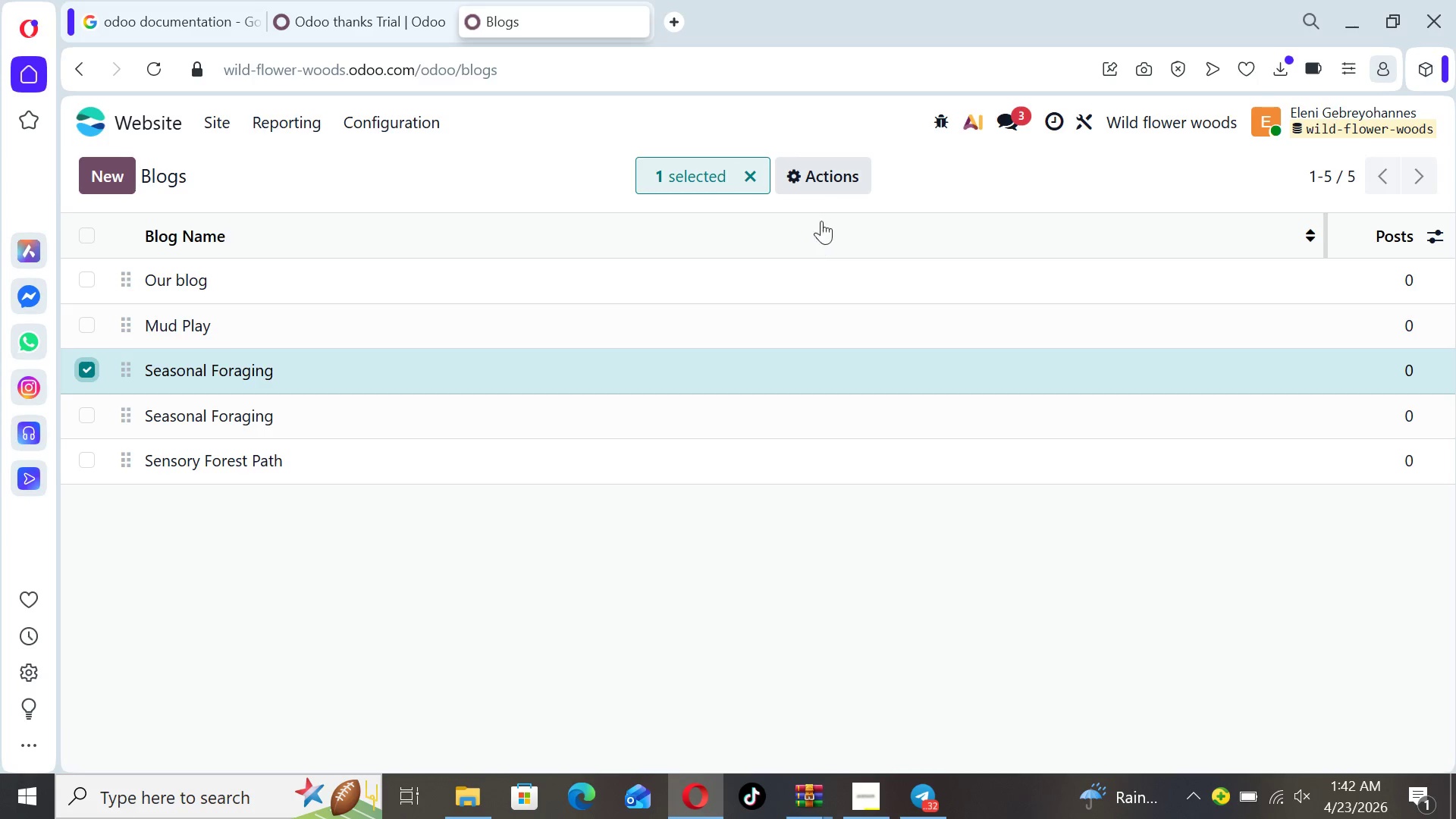 
left_click([837, 180])
 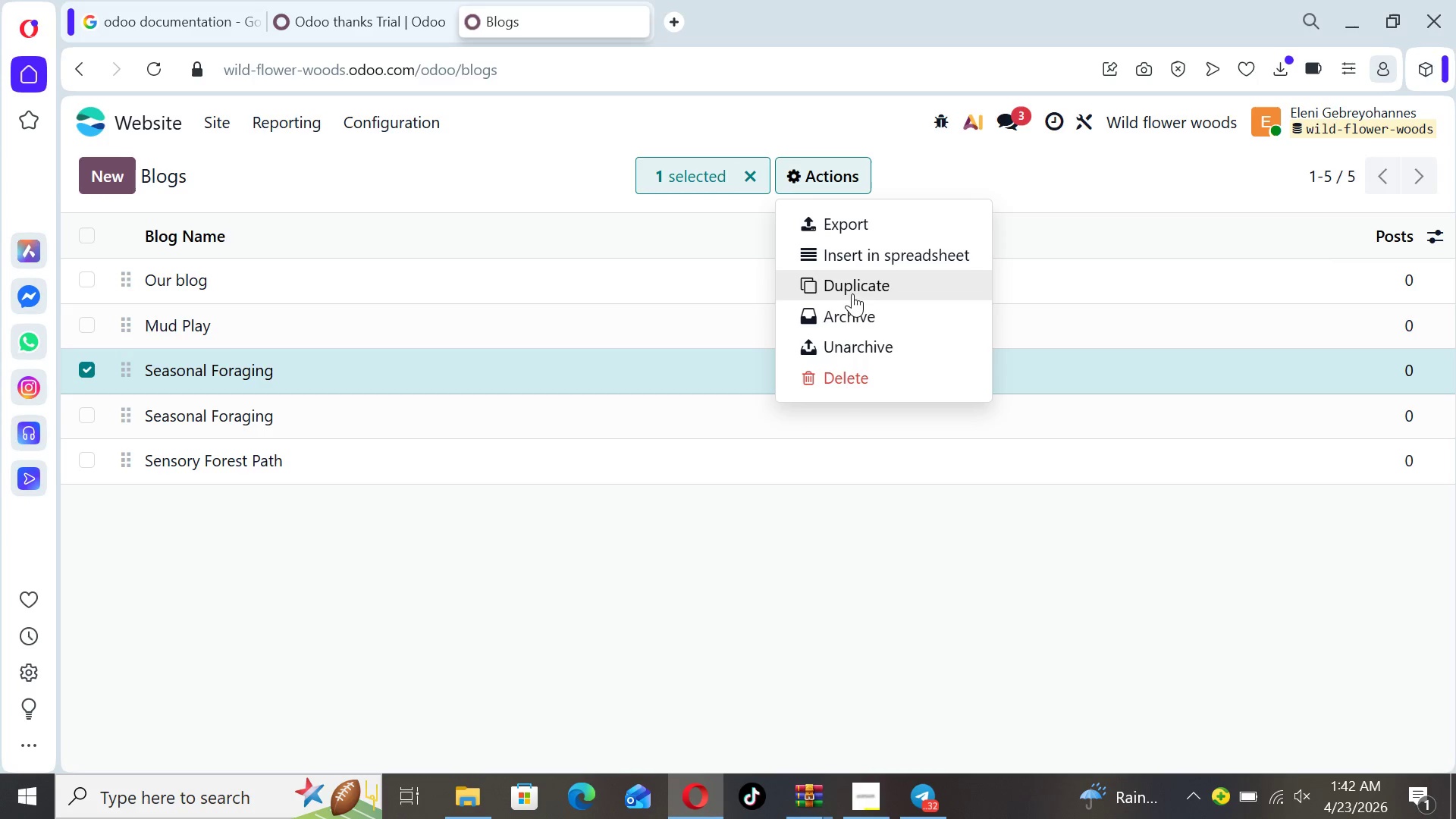 
left_click([853, 384])
 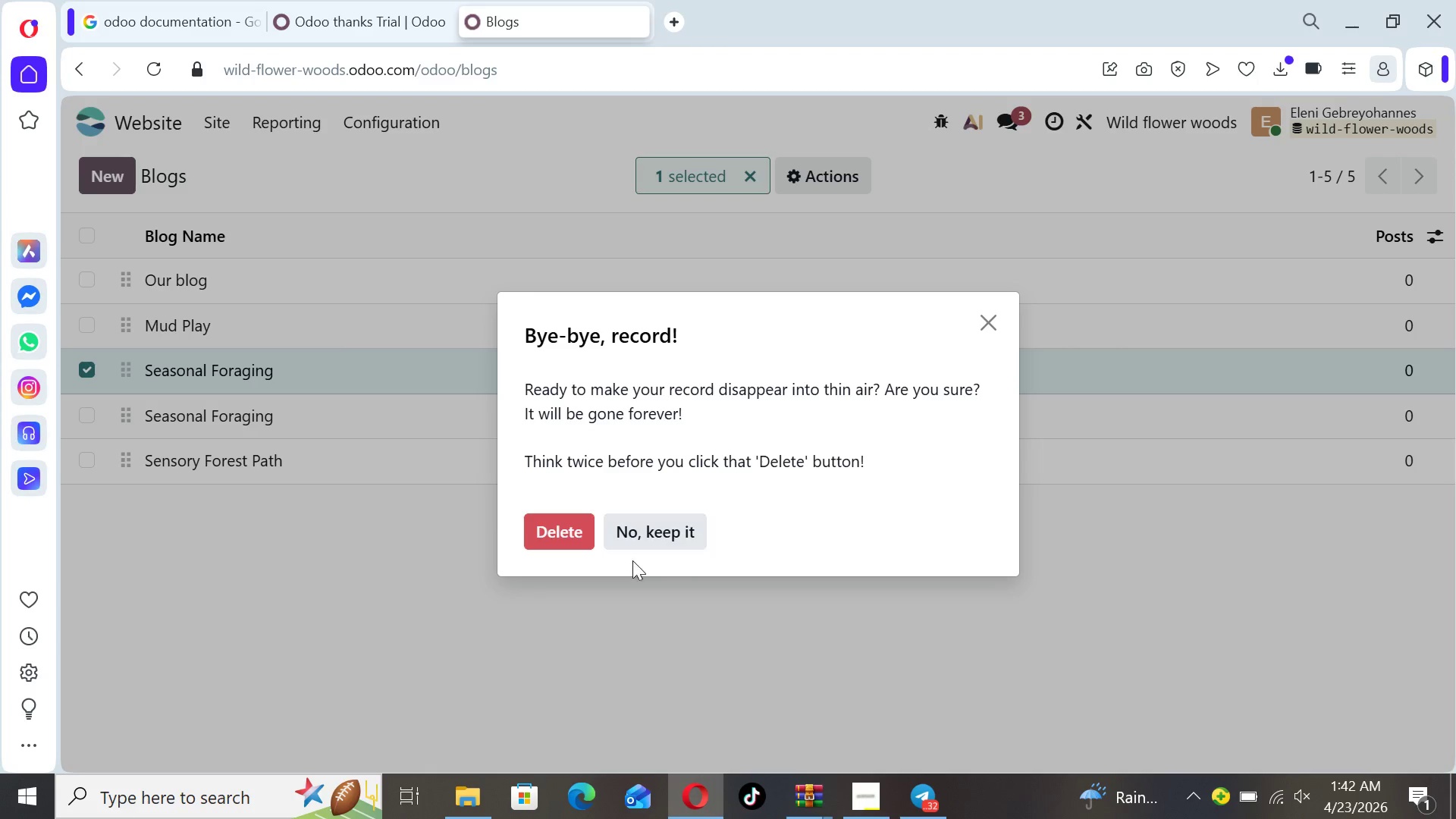 
left_click([564, 540])
 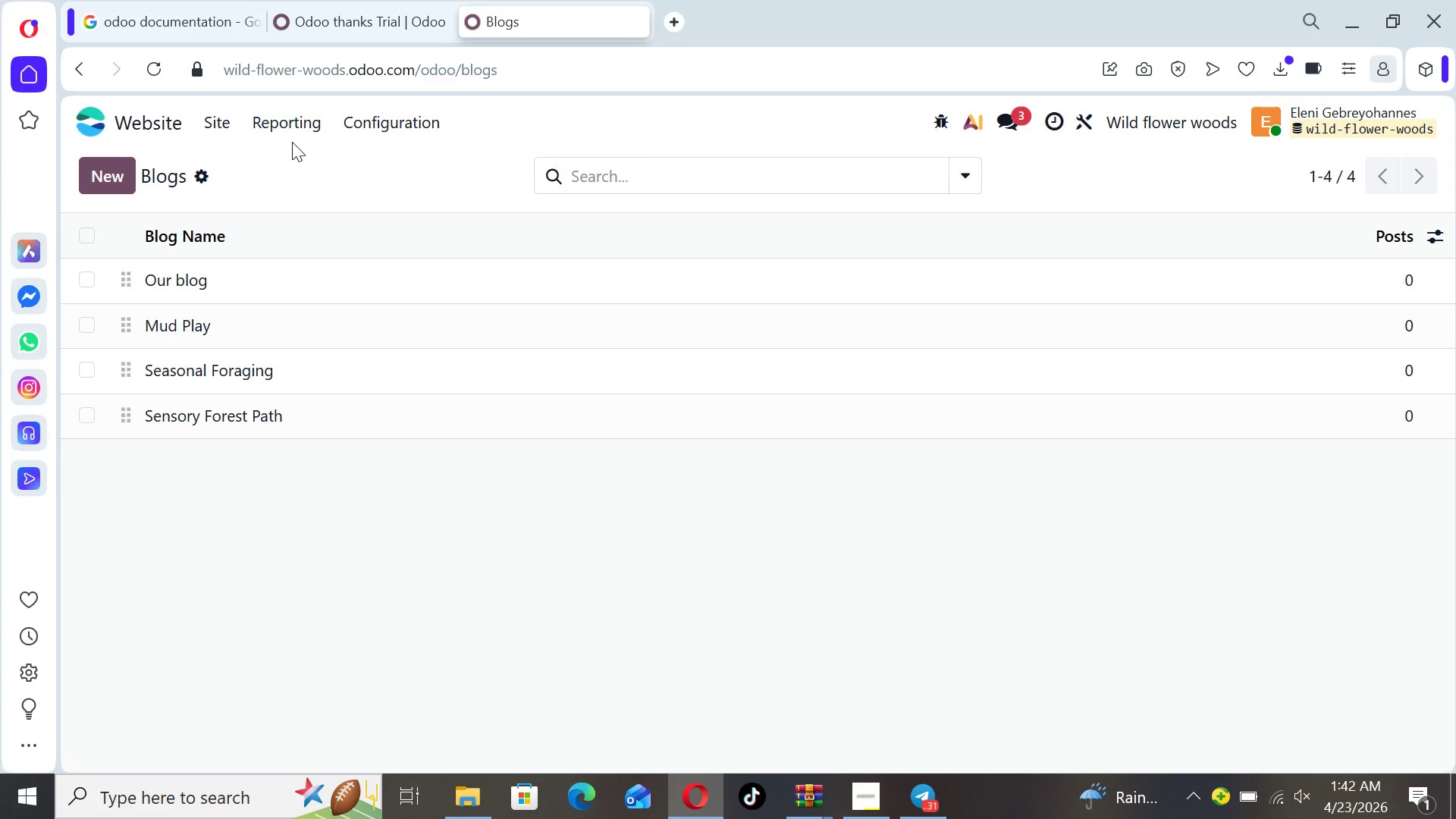 
wait(5.33)
 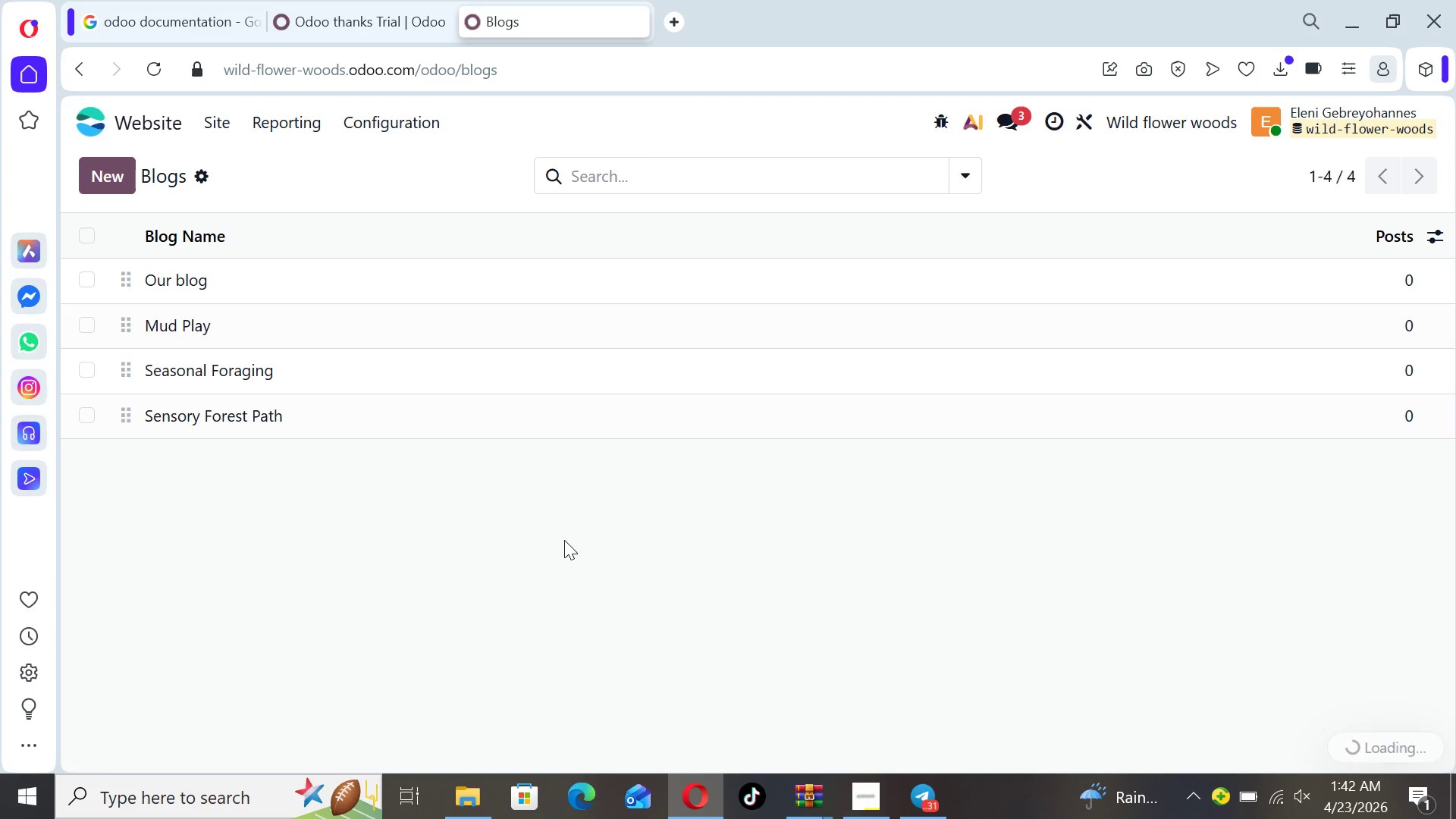 
left_click([394, 123])
 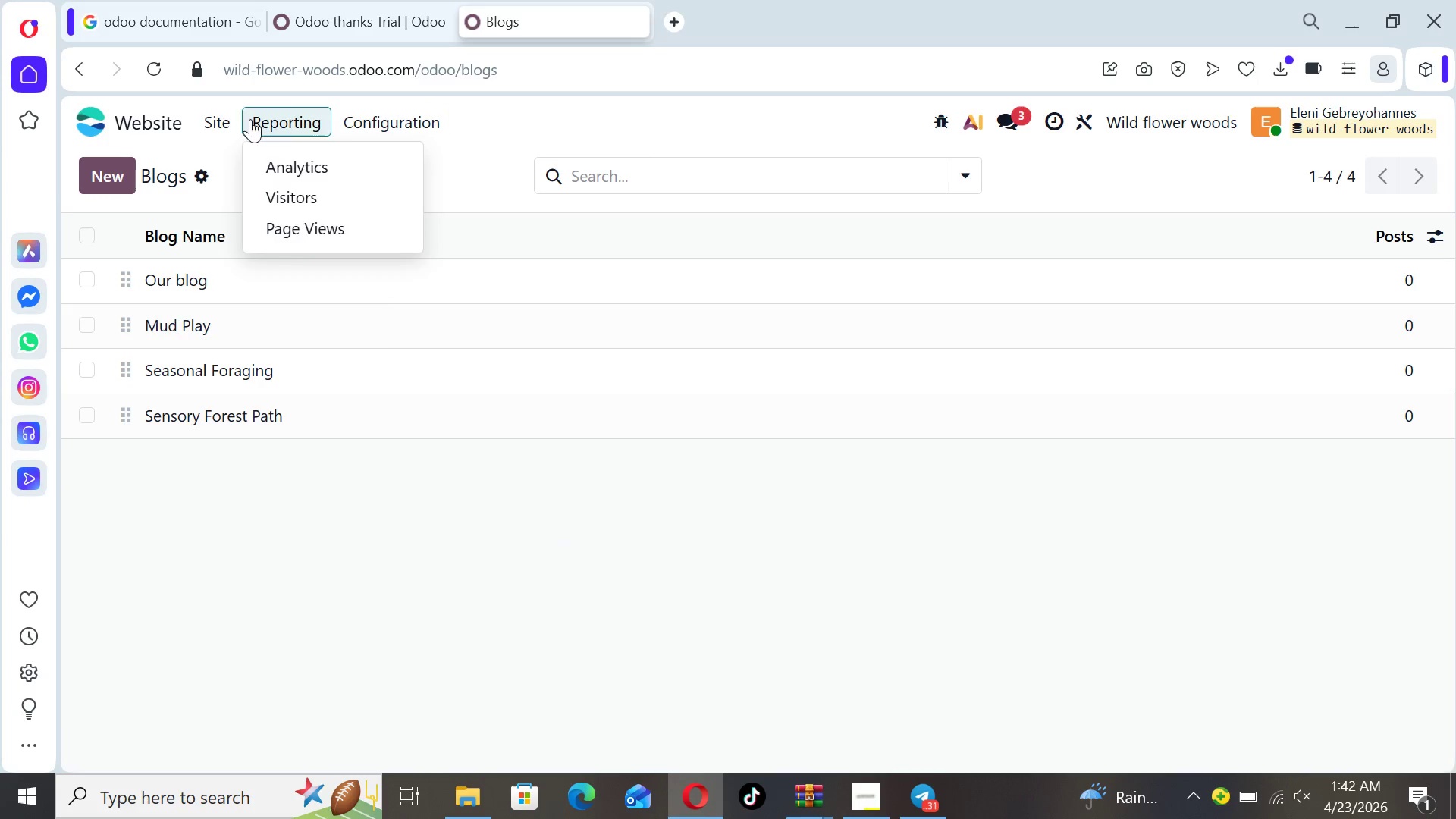 
left_click([226, 117])
 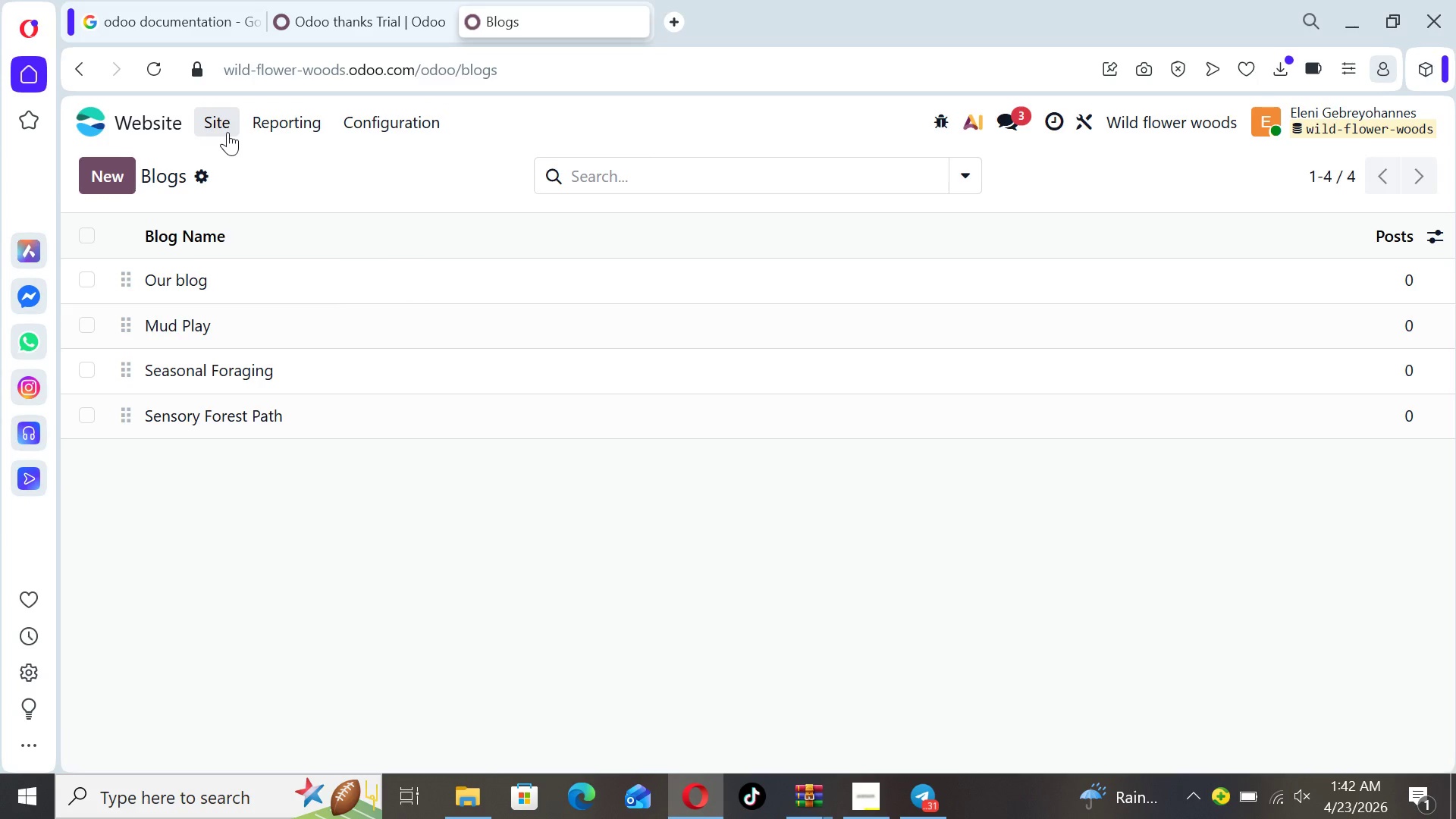 
left_click([228, 132])
 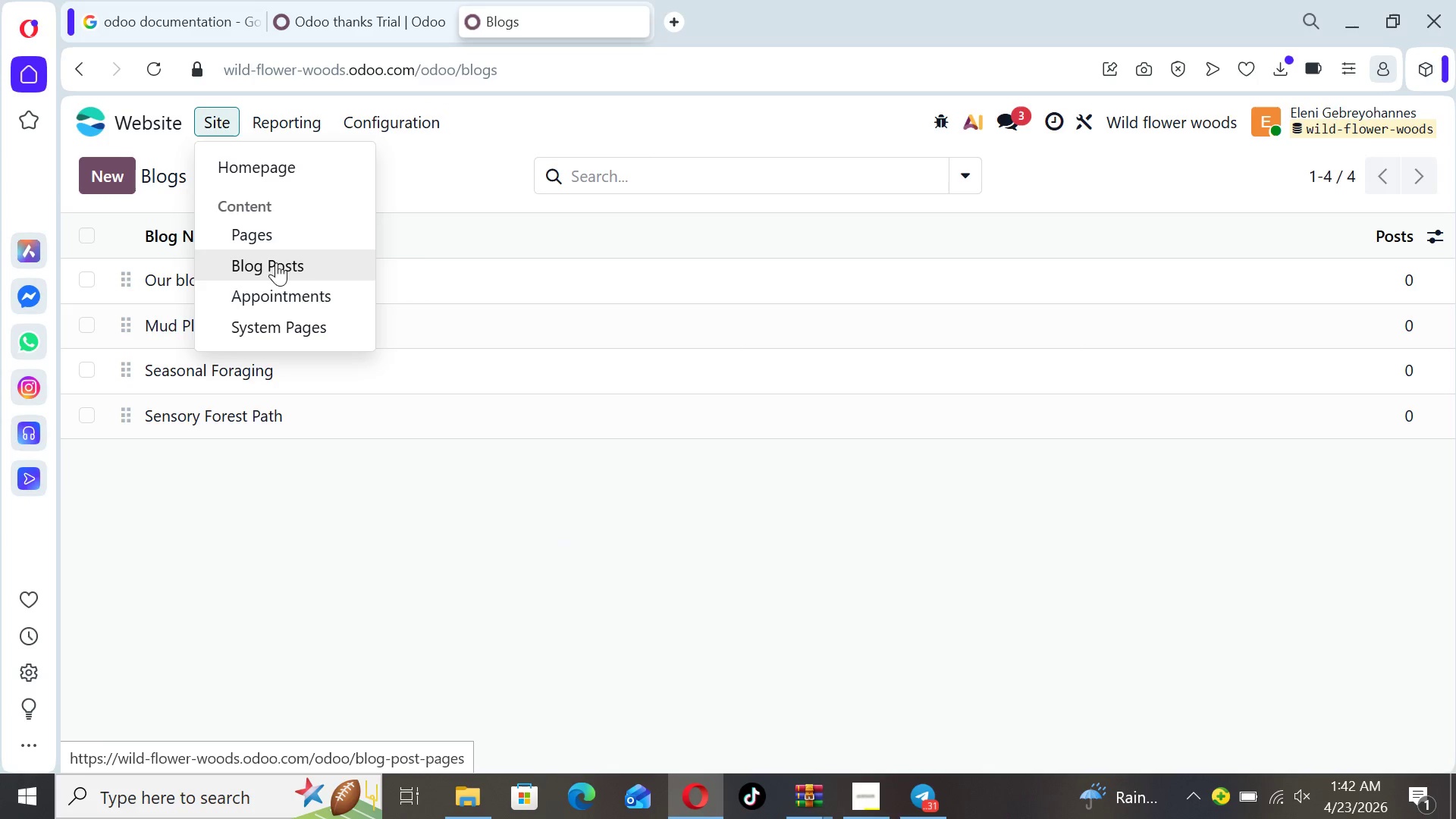 
left_click([276, 263])
 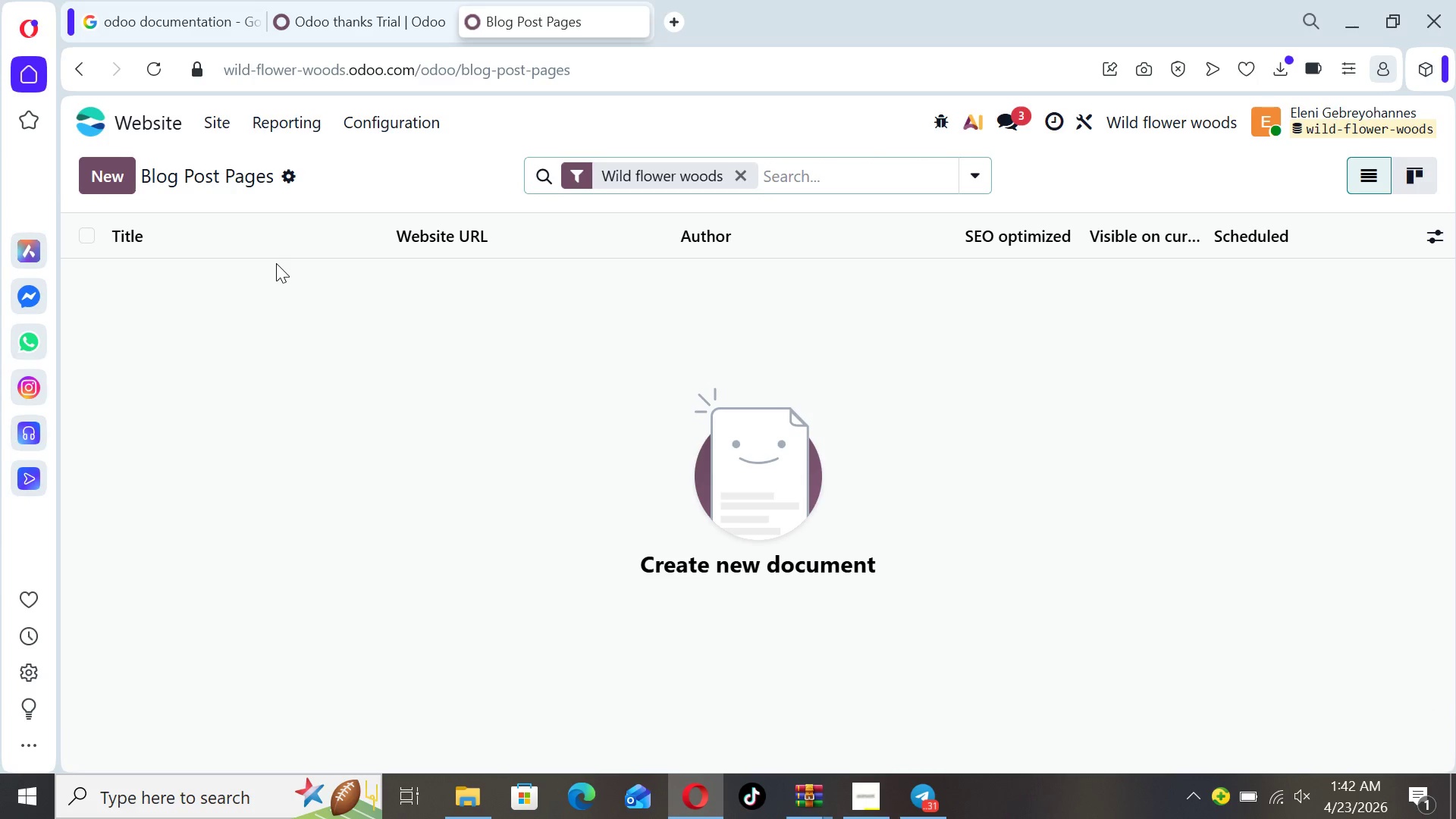 
wait(9.72)
 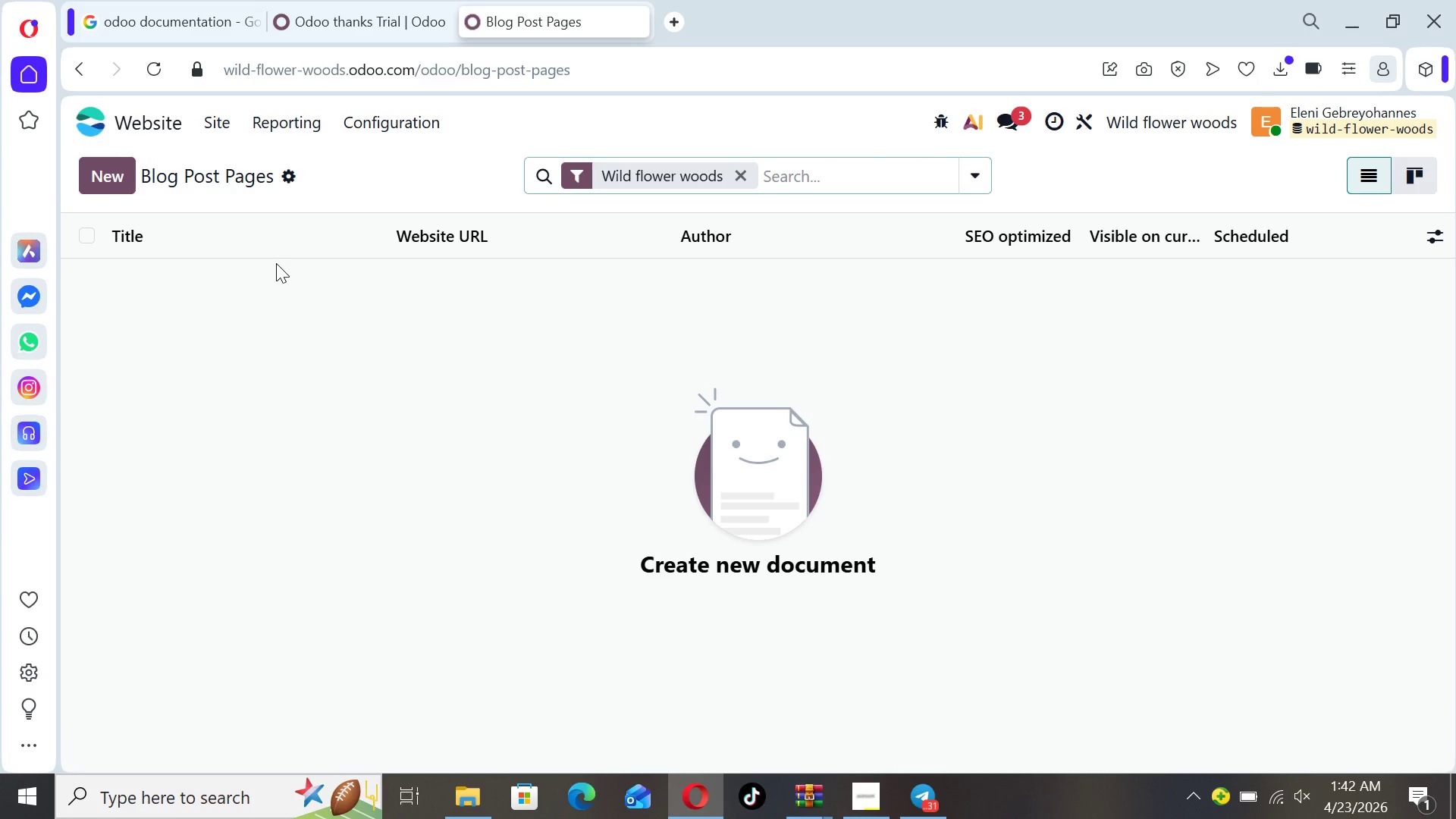 
left_click([111, 185])
 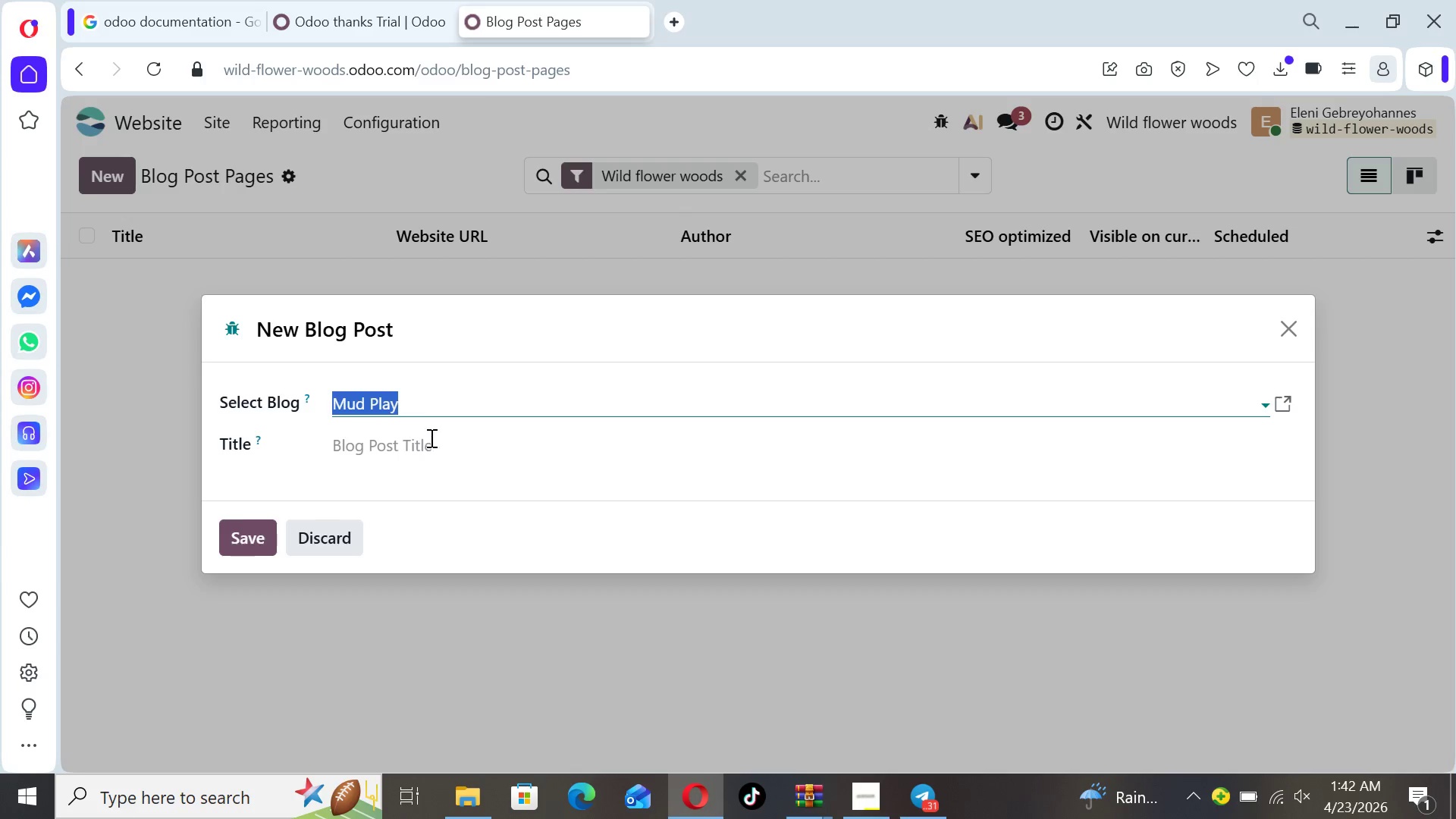 
left_click([435, 443])
 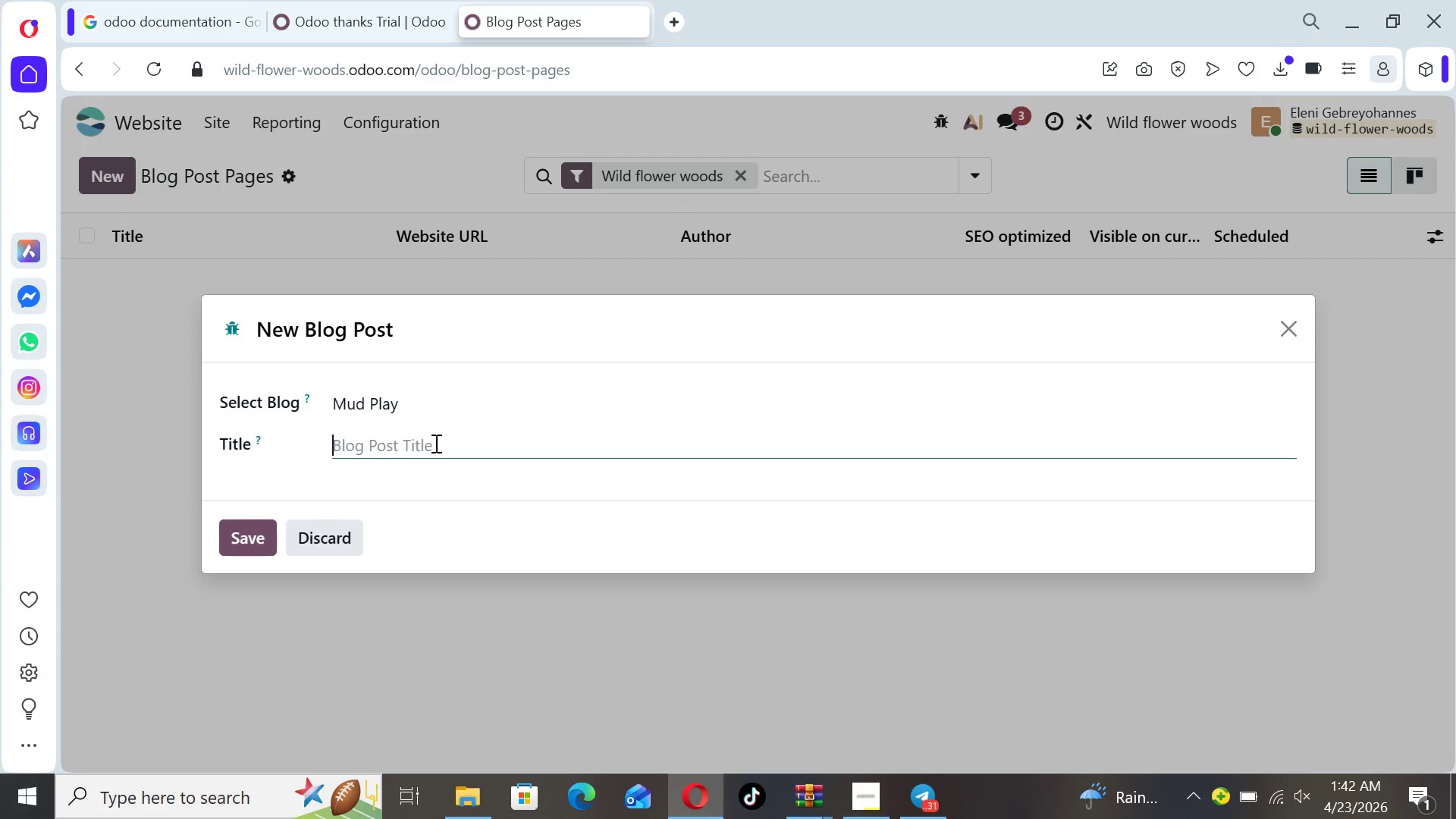 
type(Mud Play Article)
 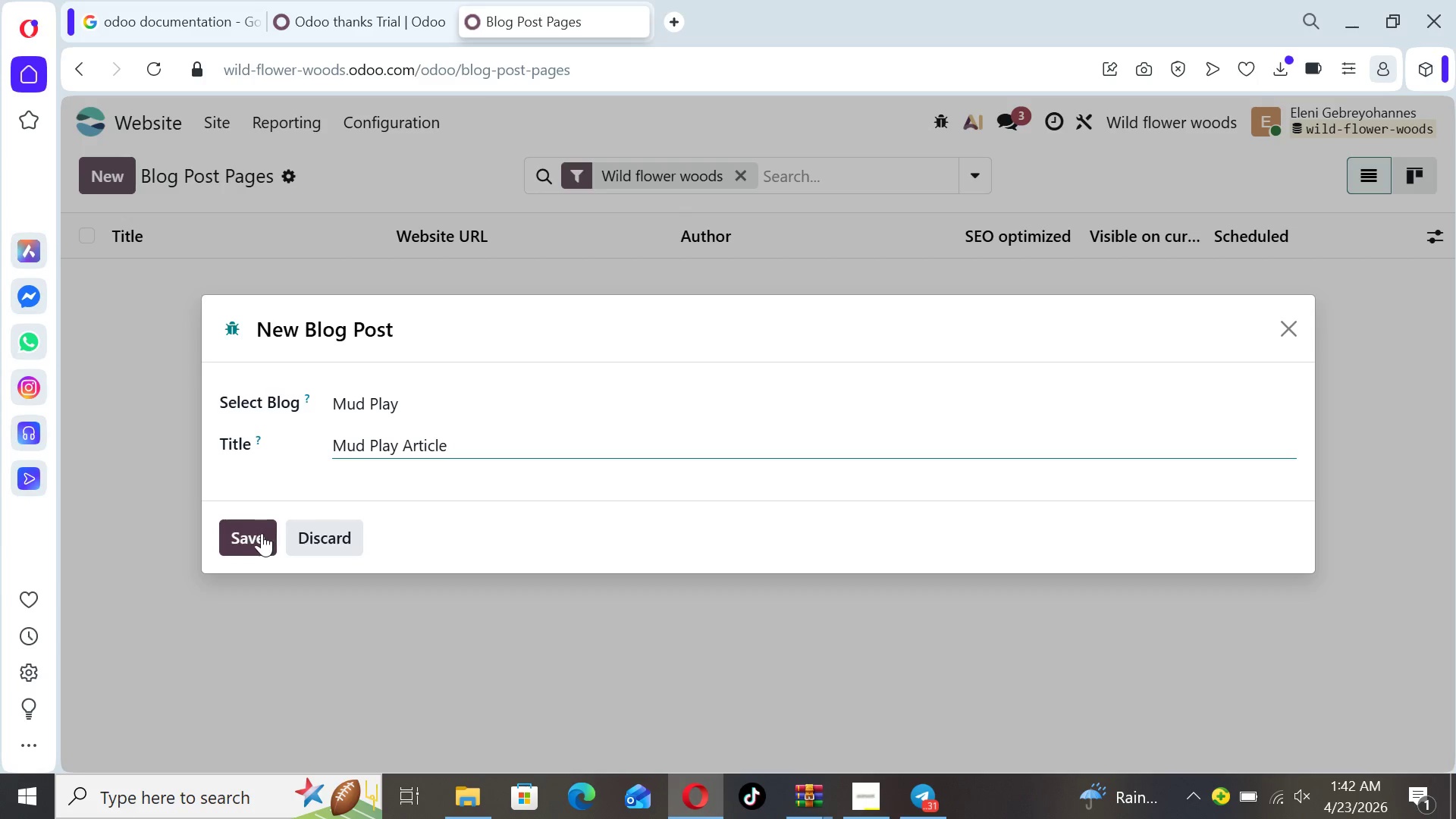 
left_click([260, 534])
 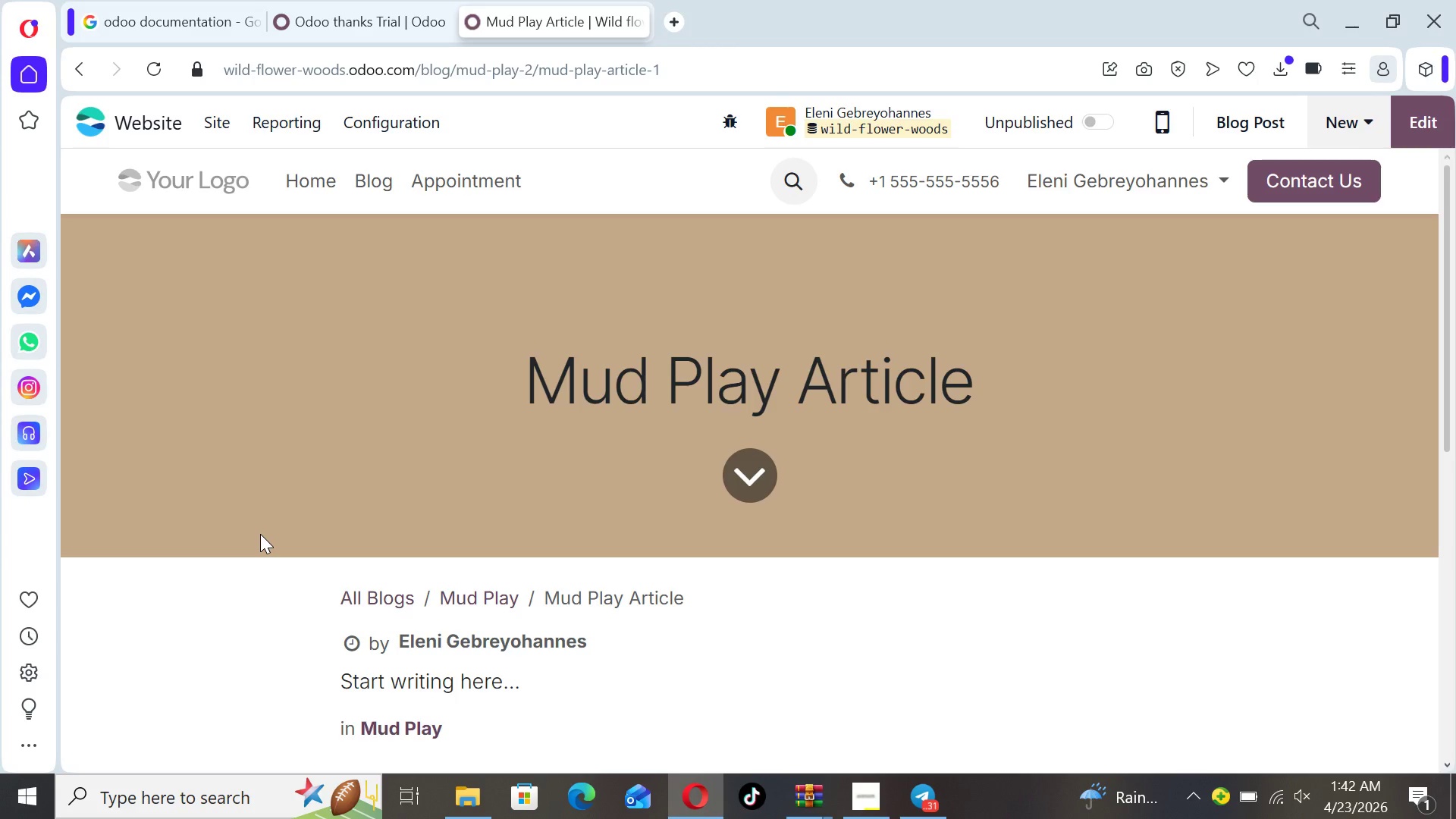 
wait(9.27)
 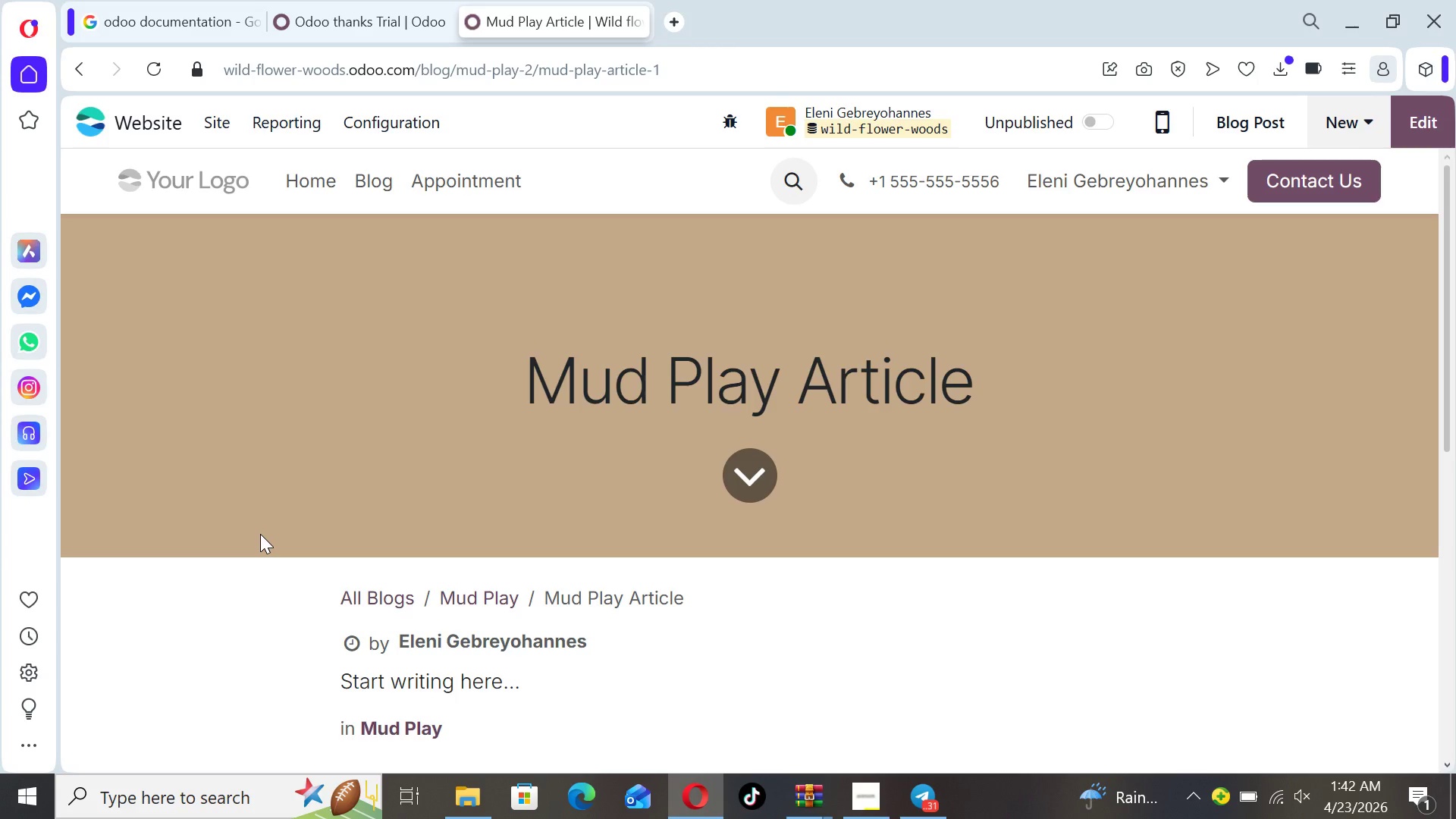 
mouse_move([772, 474])
 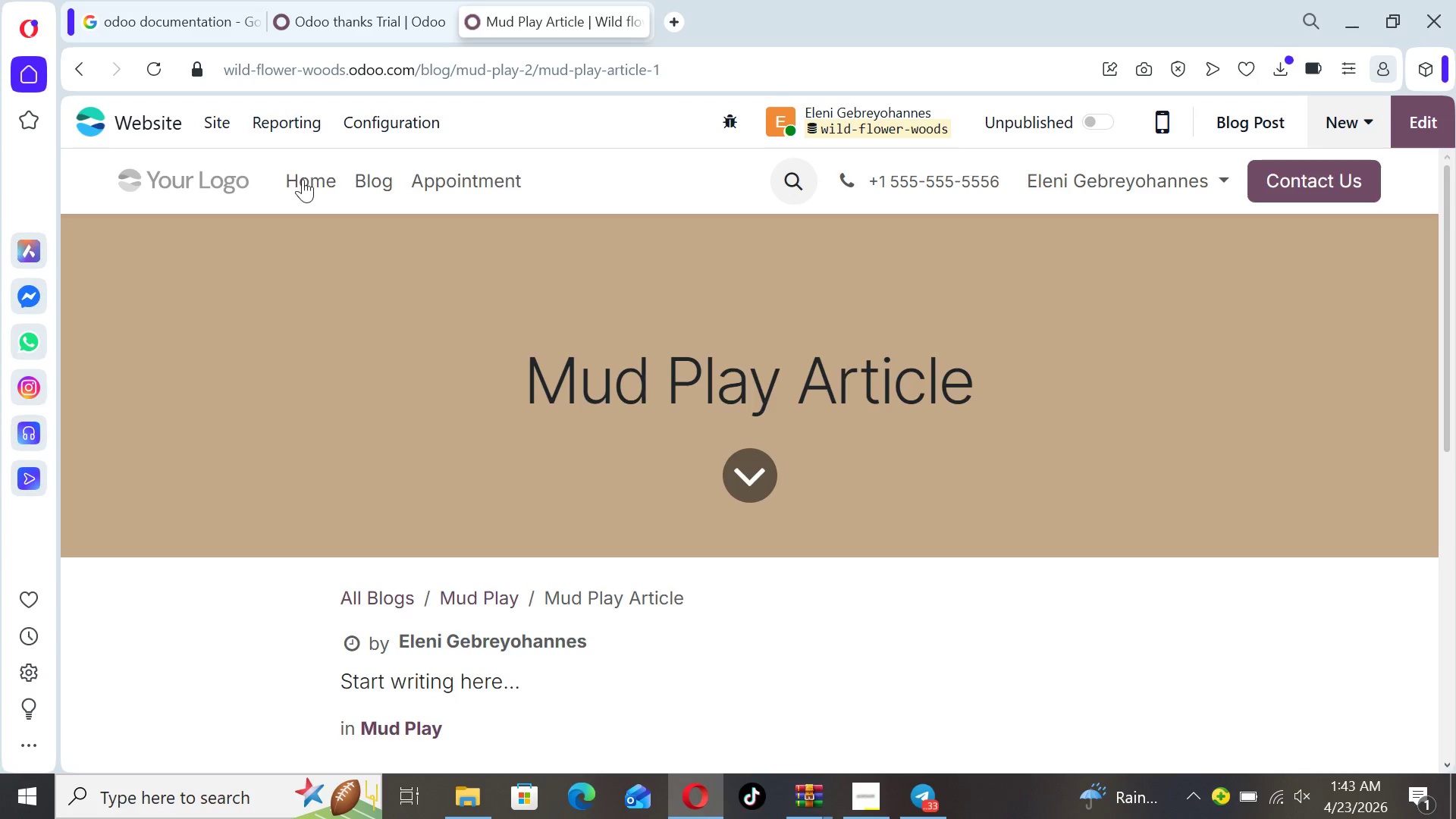 
wait(5.26)
 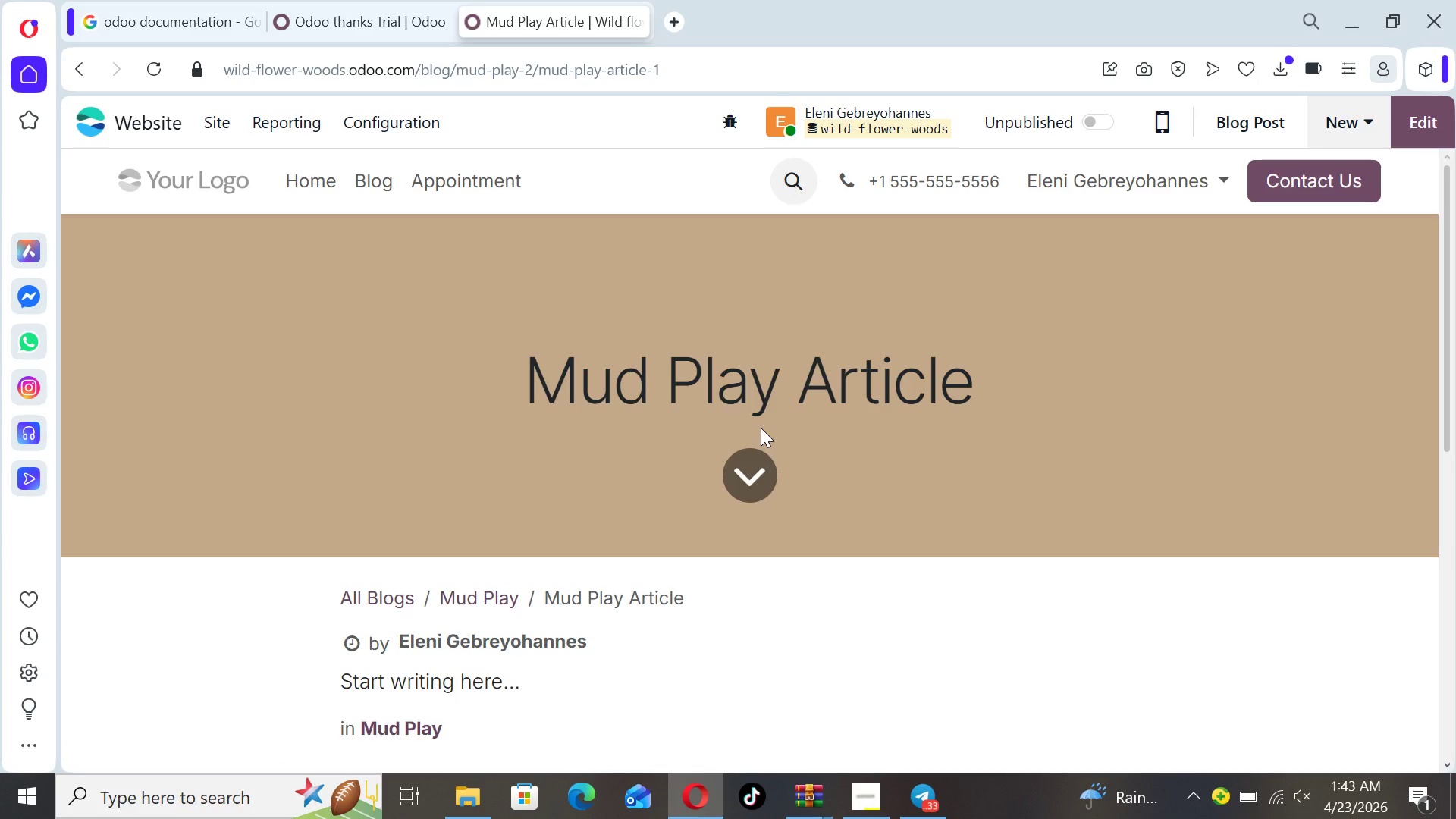 
left_click([214, 119])
 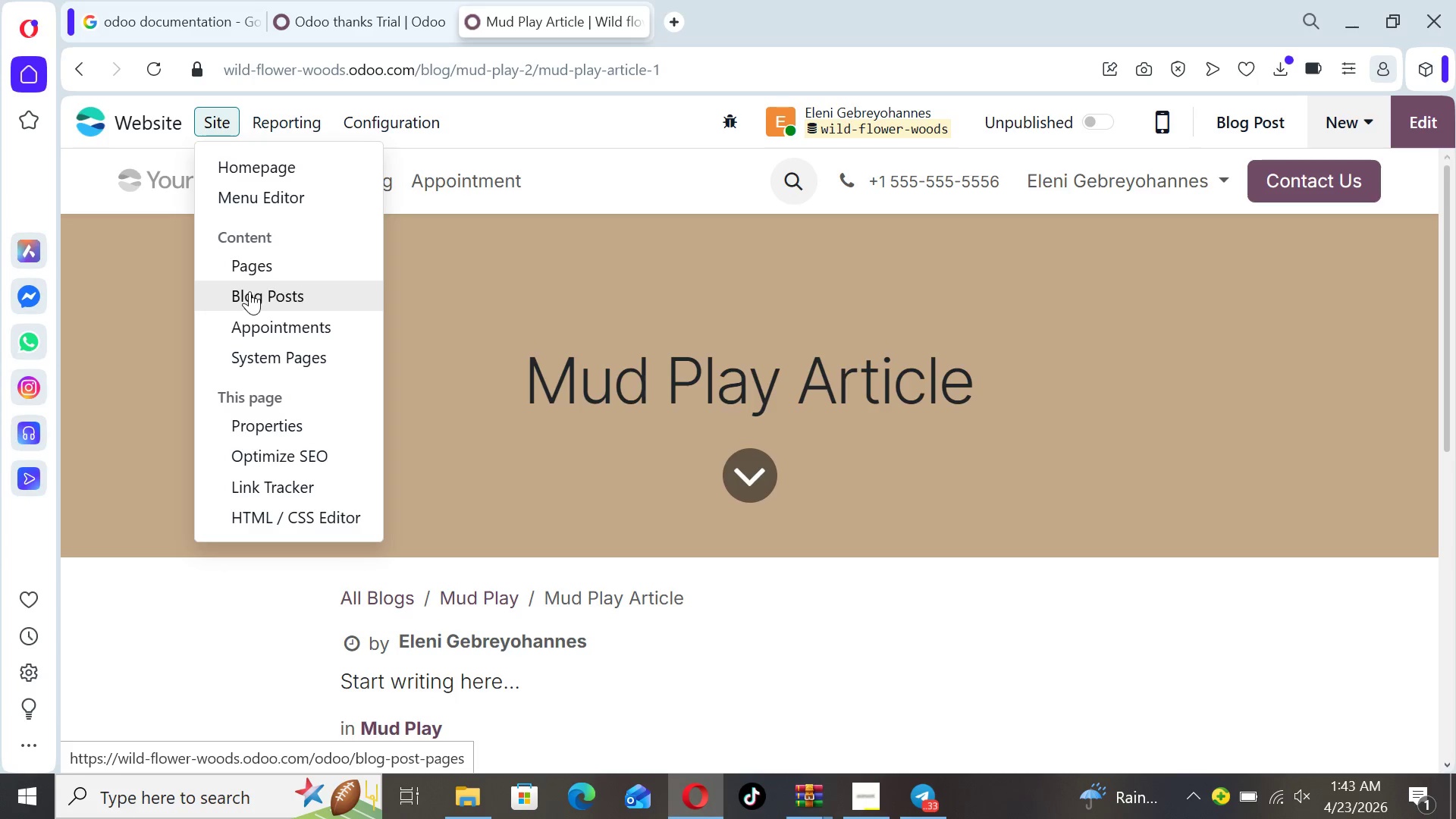 
left_click([249, 291])
 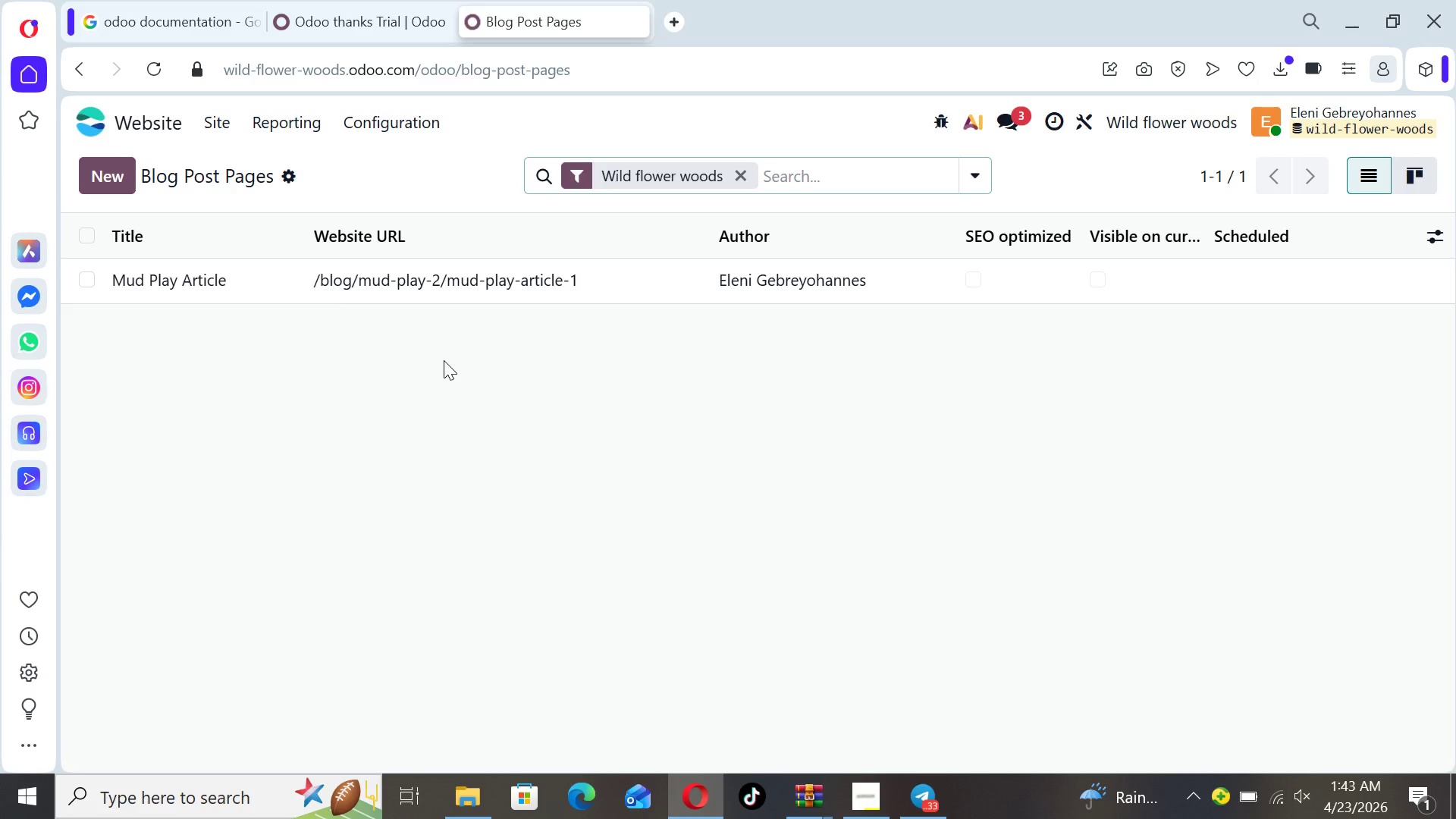 
wait(10.12)
 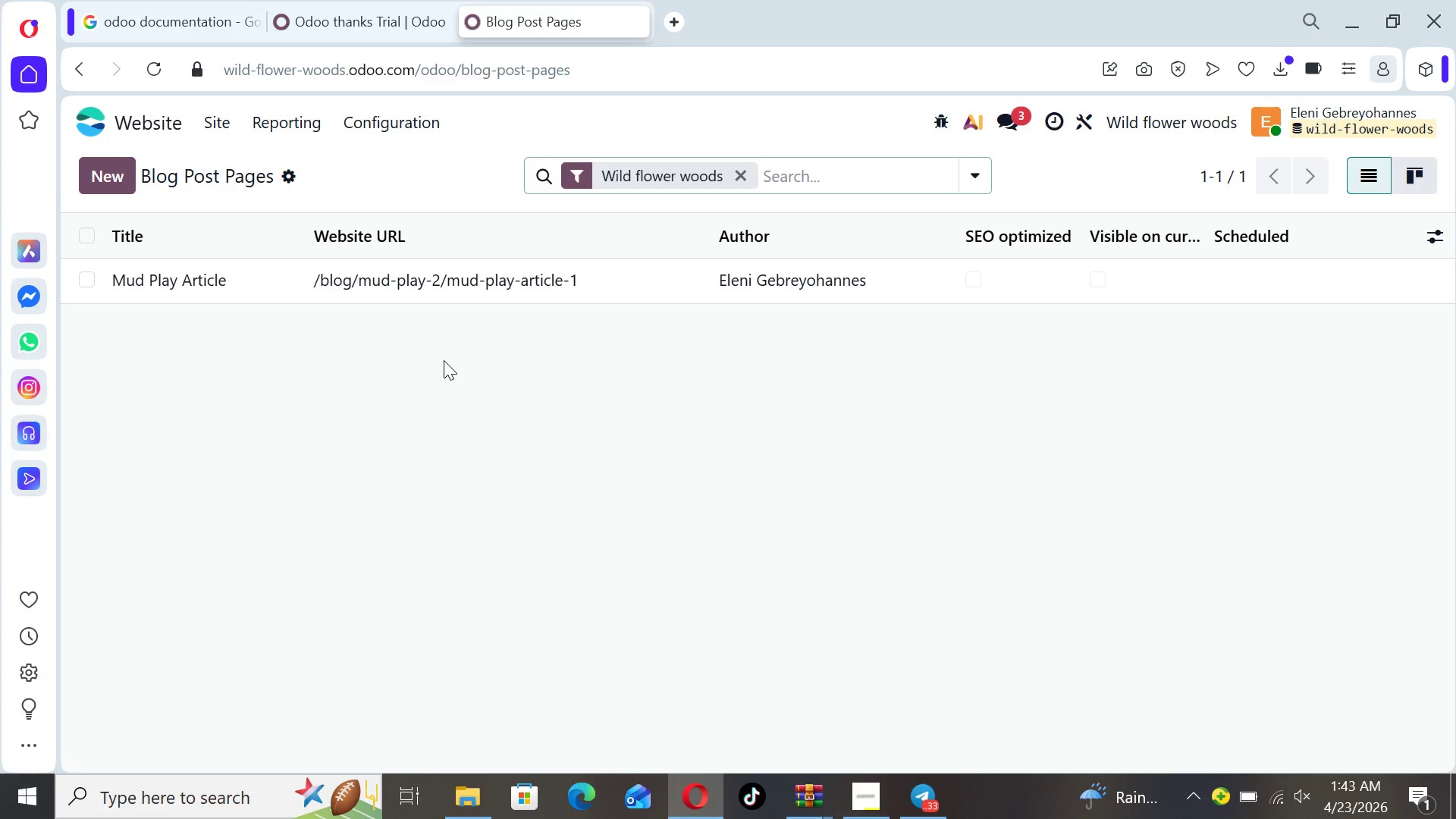 
left_click([124, 174])